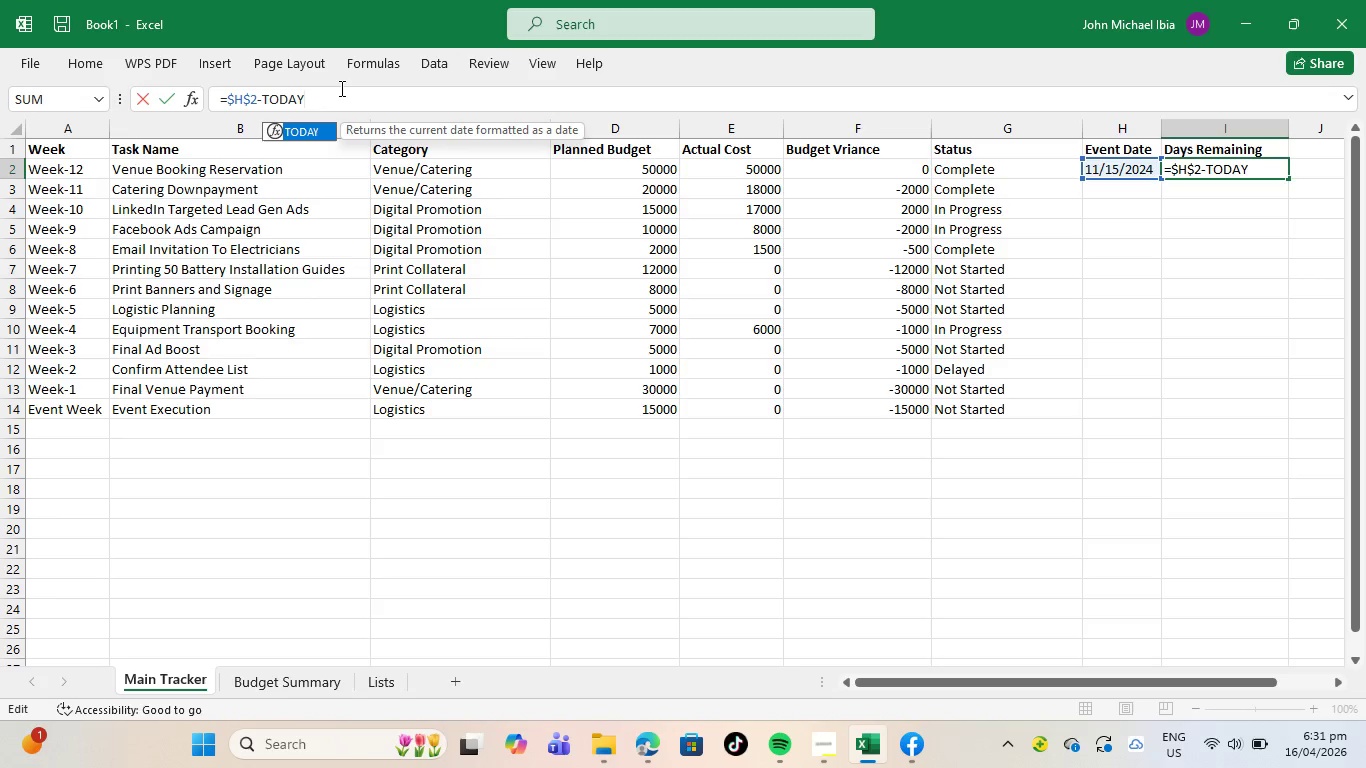 
key(Enter)
 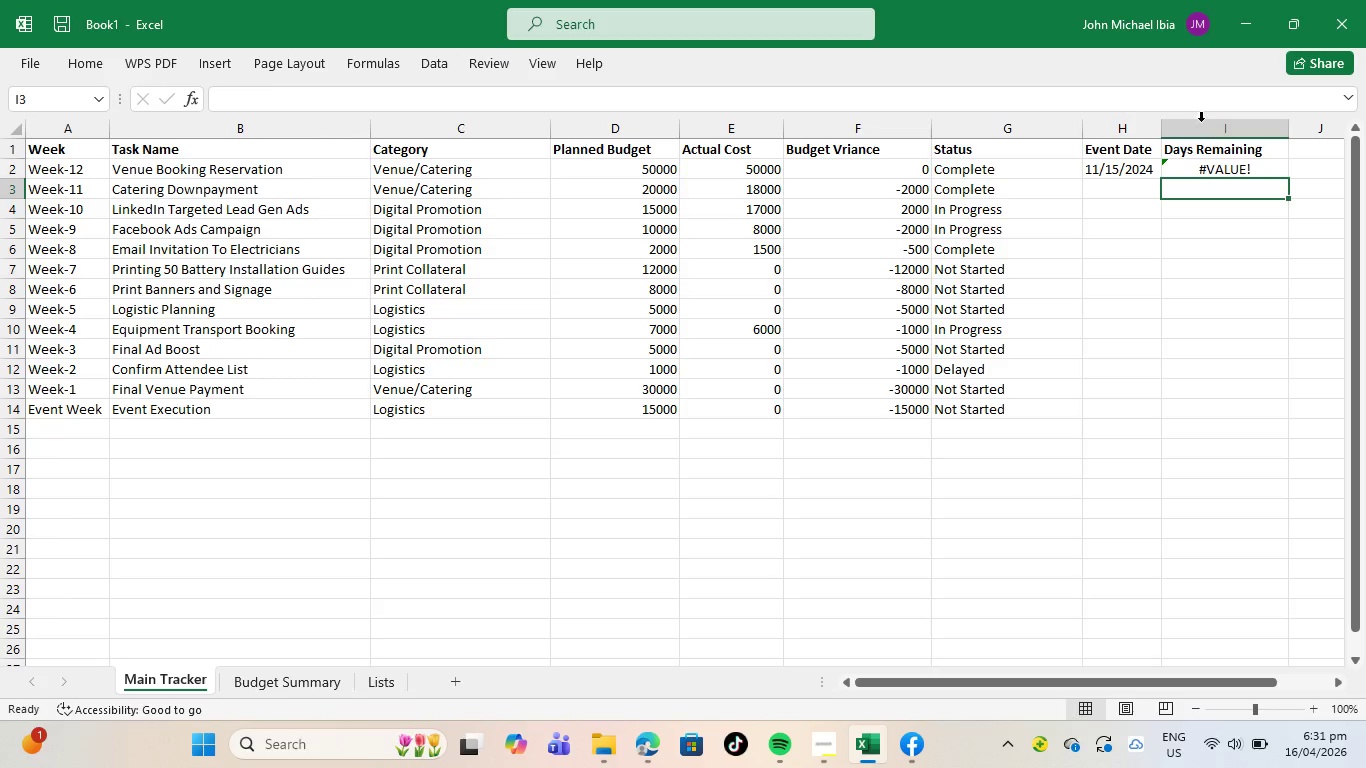 
left_click_drag(start_coordinate=[1146, 168], to_coordinate=[1148, 173])
 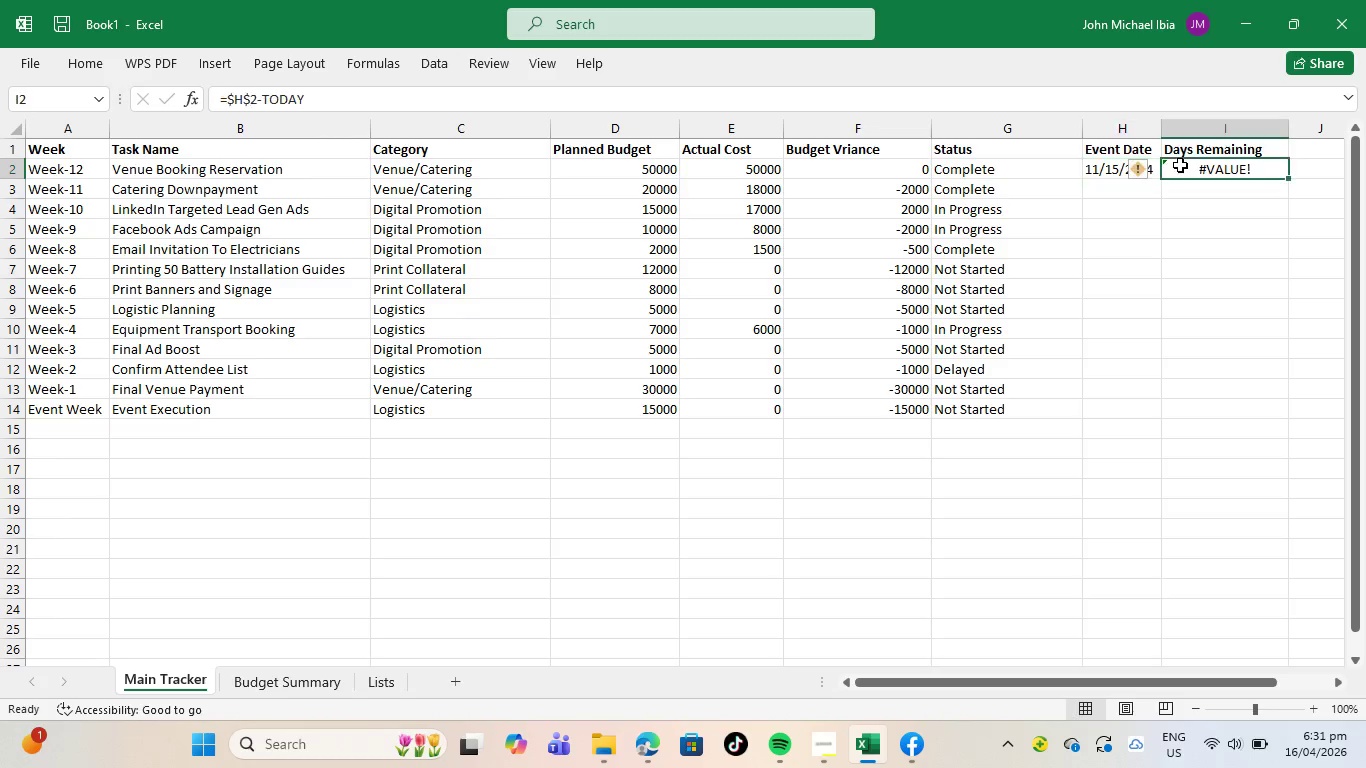 
left_click([1180, 165])
 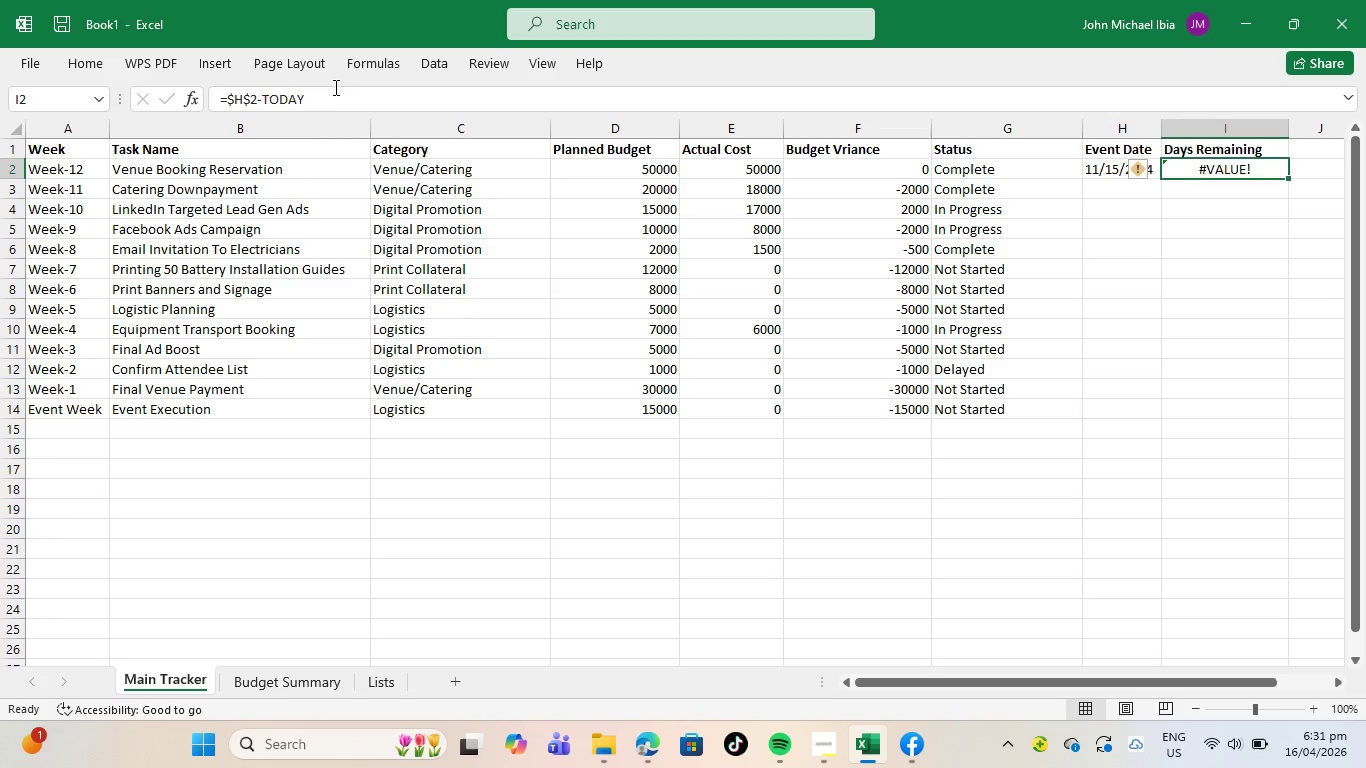 
left_click([316, 99])
 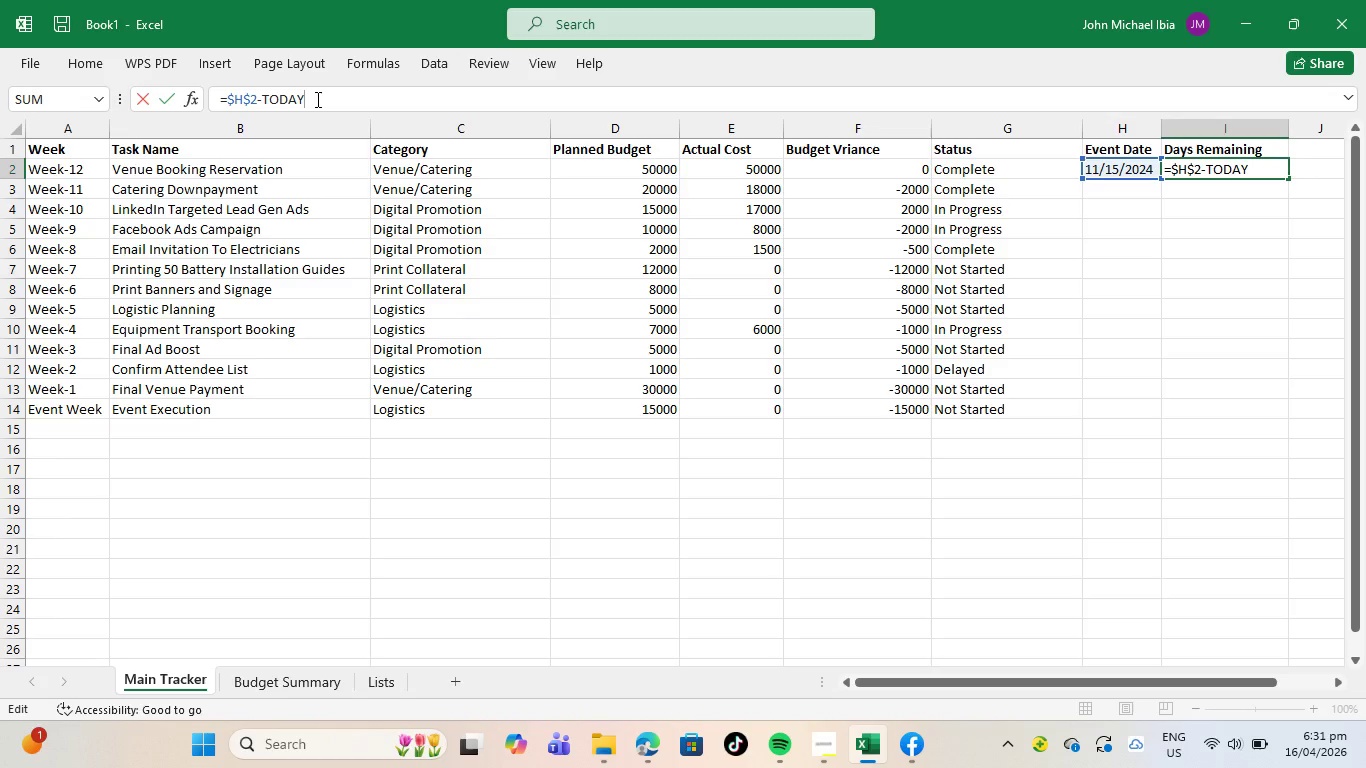 
hold_key(key=ShiftRight, duration=1.39)
 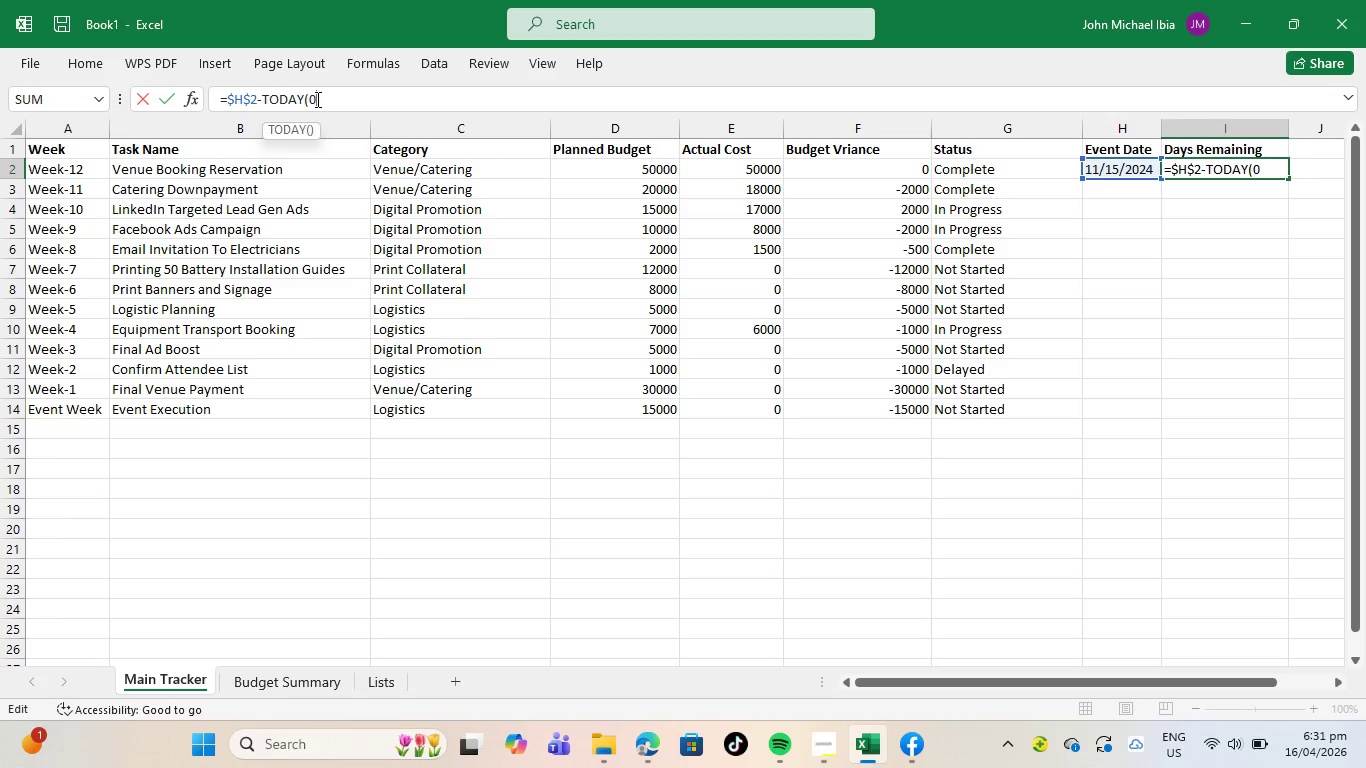 
hold_key(key=9, duration=0.42)
 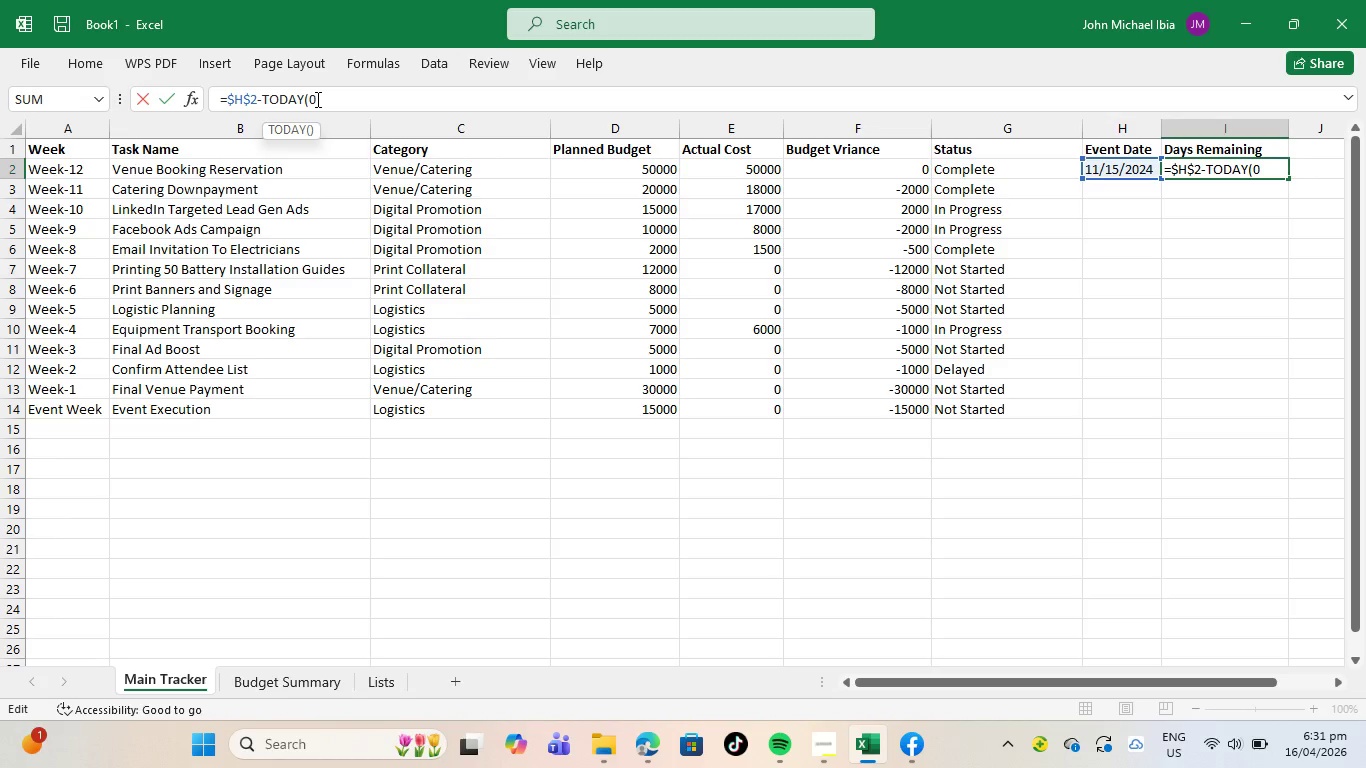 
key(0)
 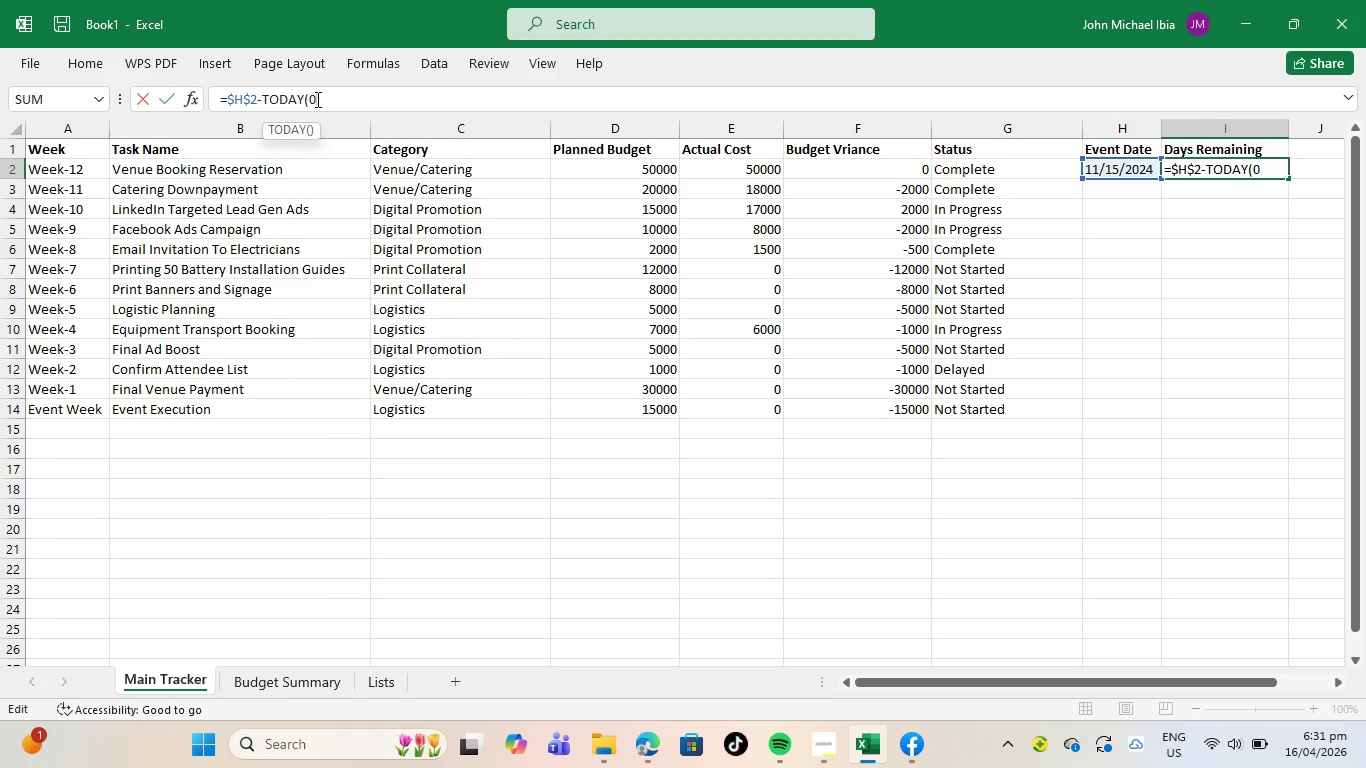 
key(Backspace)
 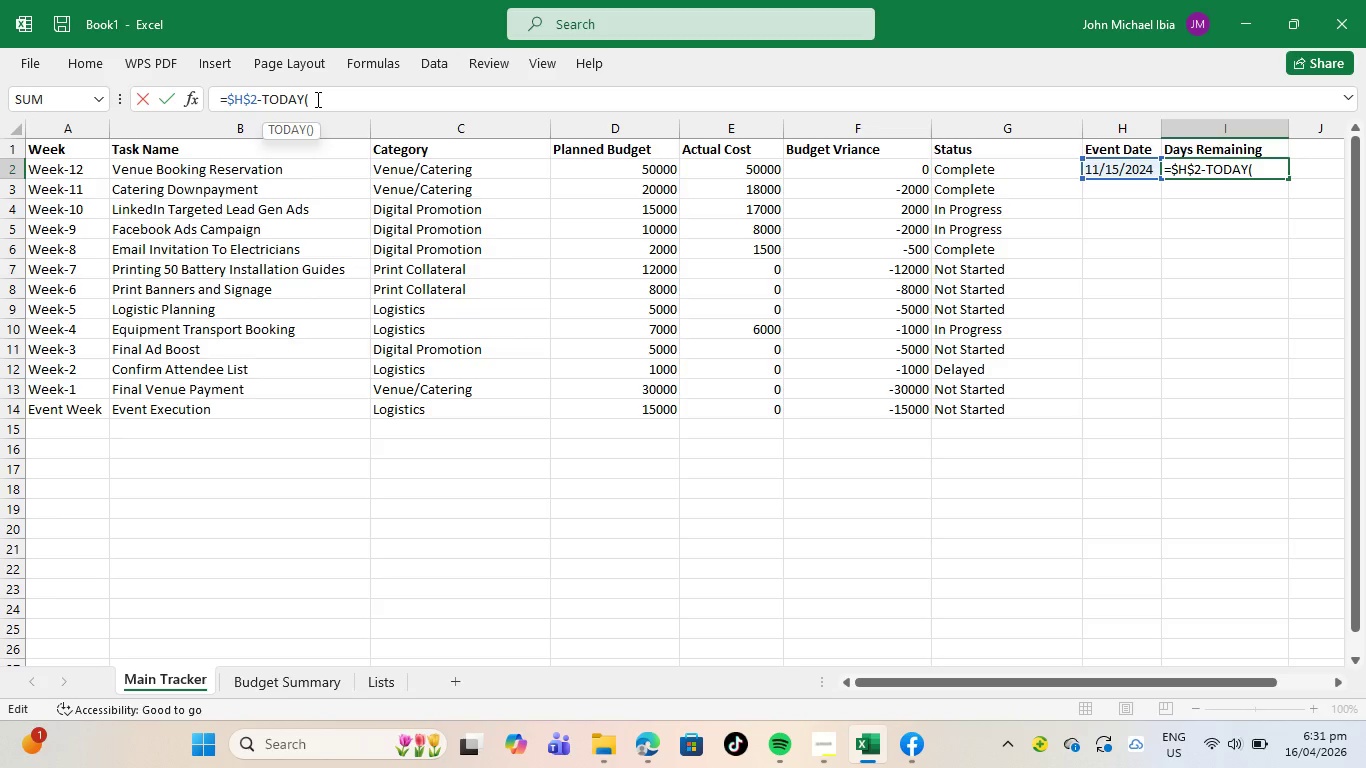 
key(Shift+0)
 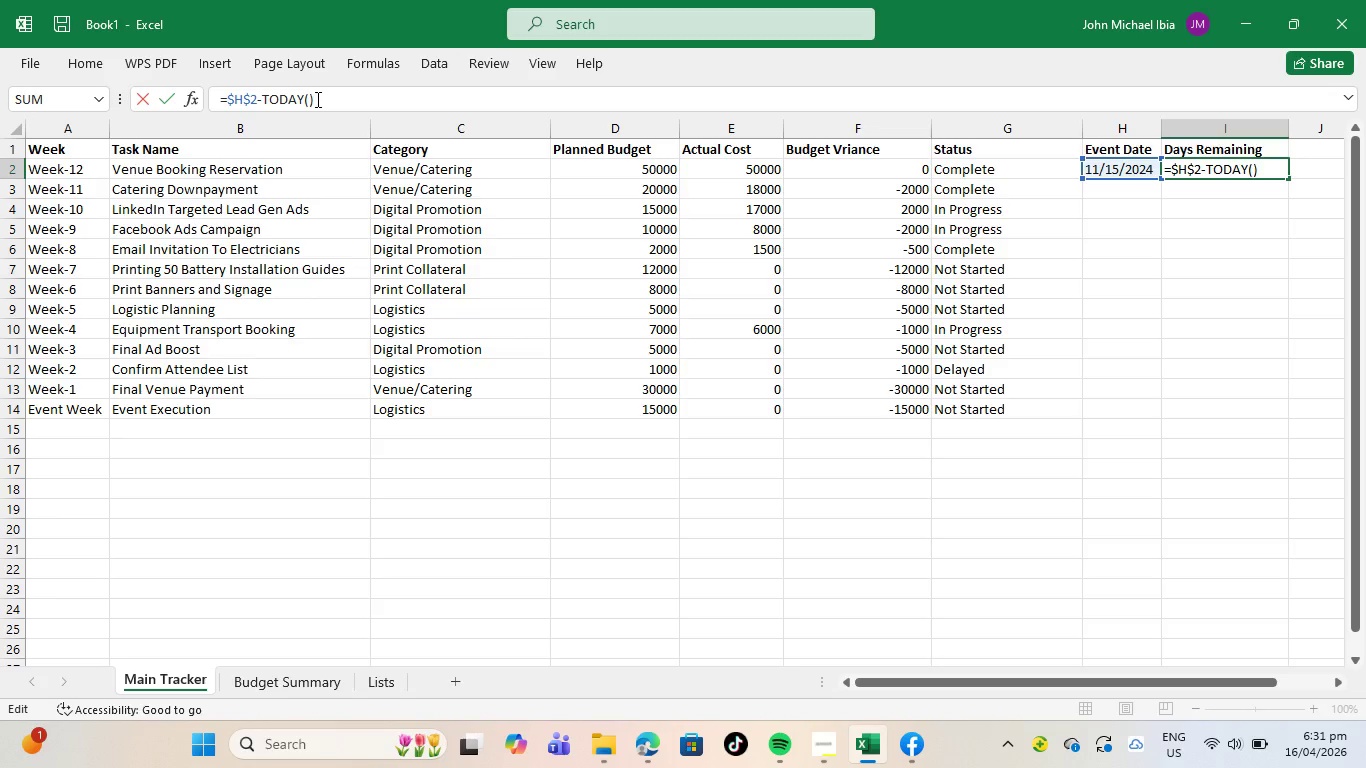 
key(Enter)
 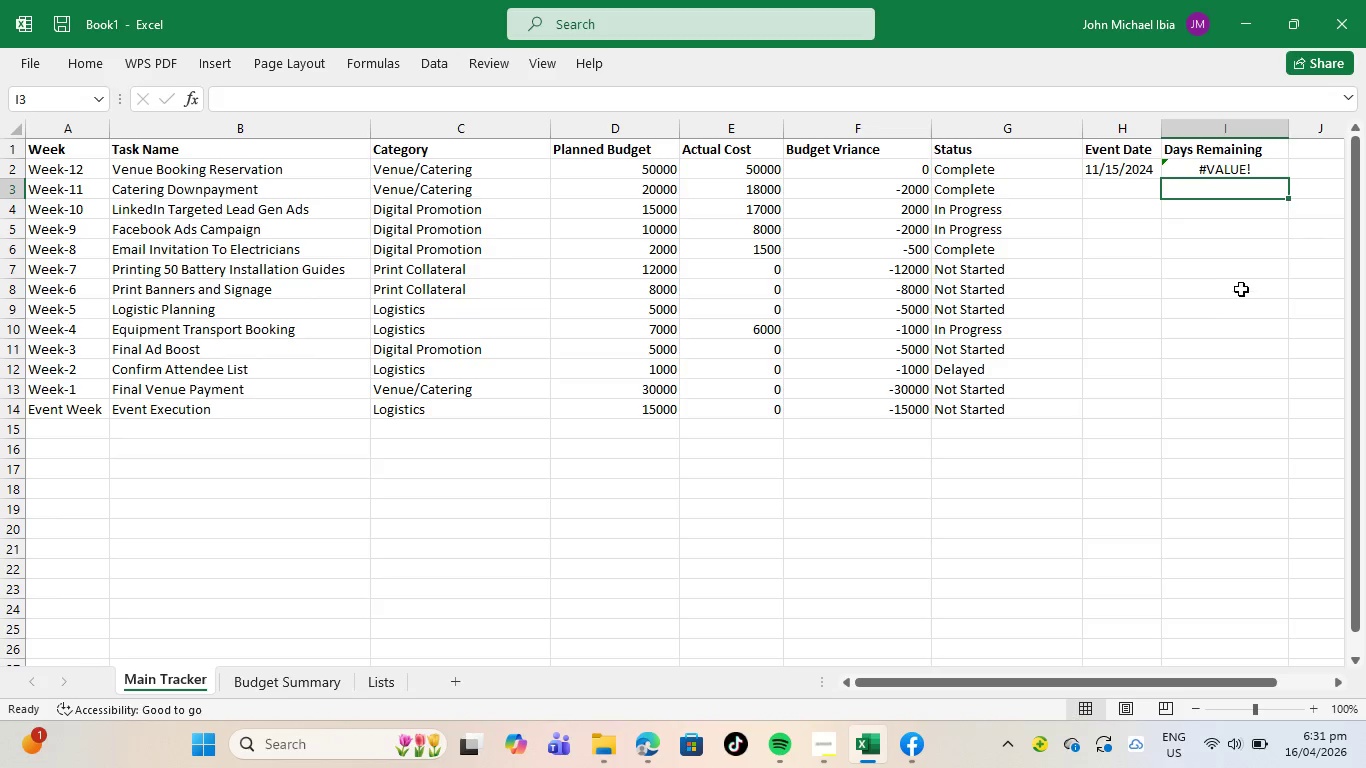 
left_click([1251, 169])
 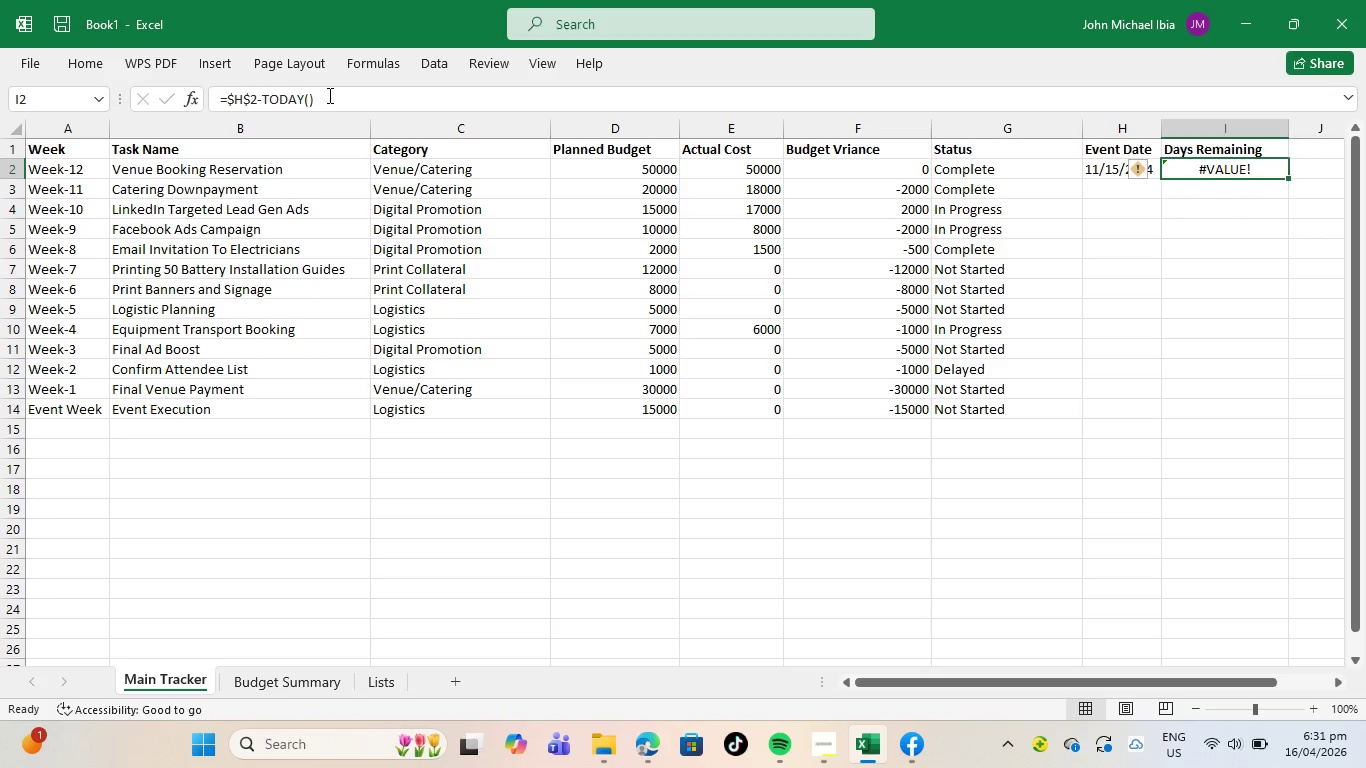 
left_click([325, 102])
 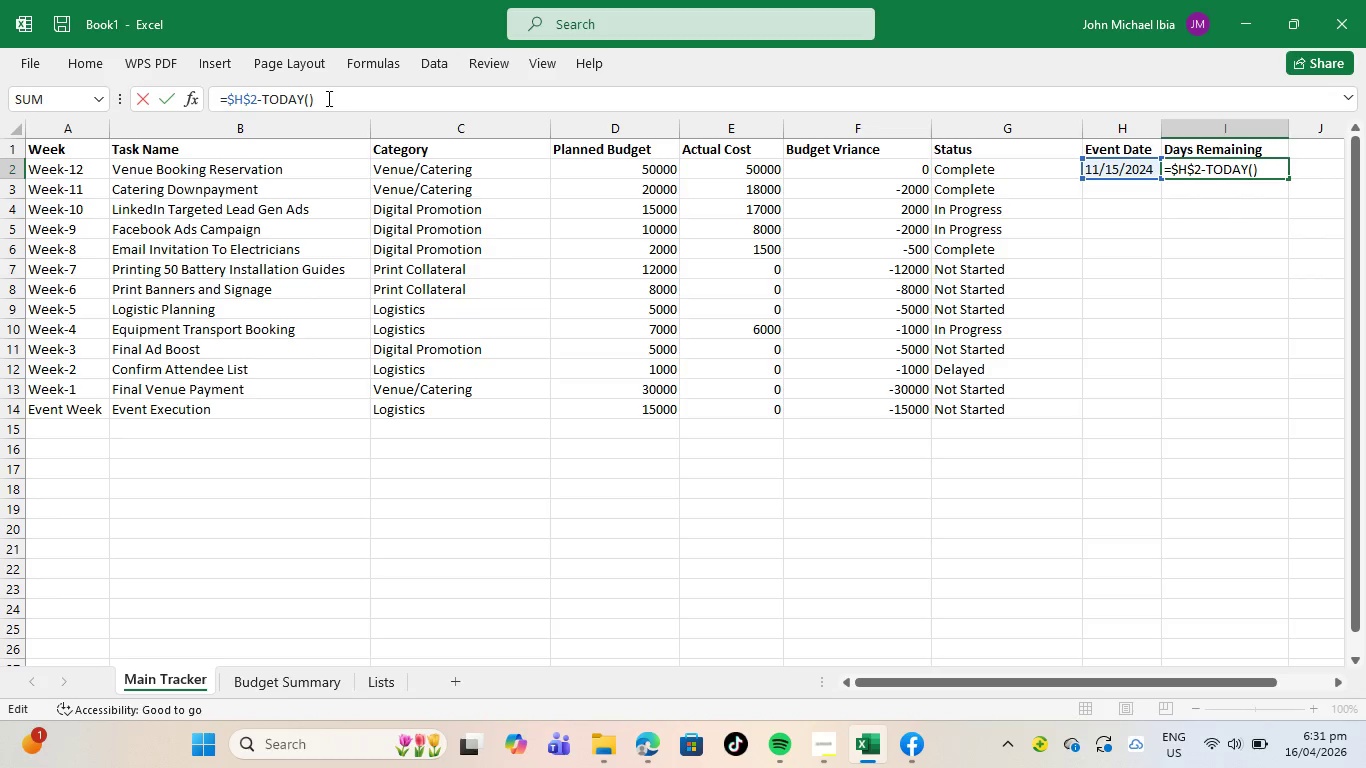 
key(Backspace)
type(1))
 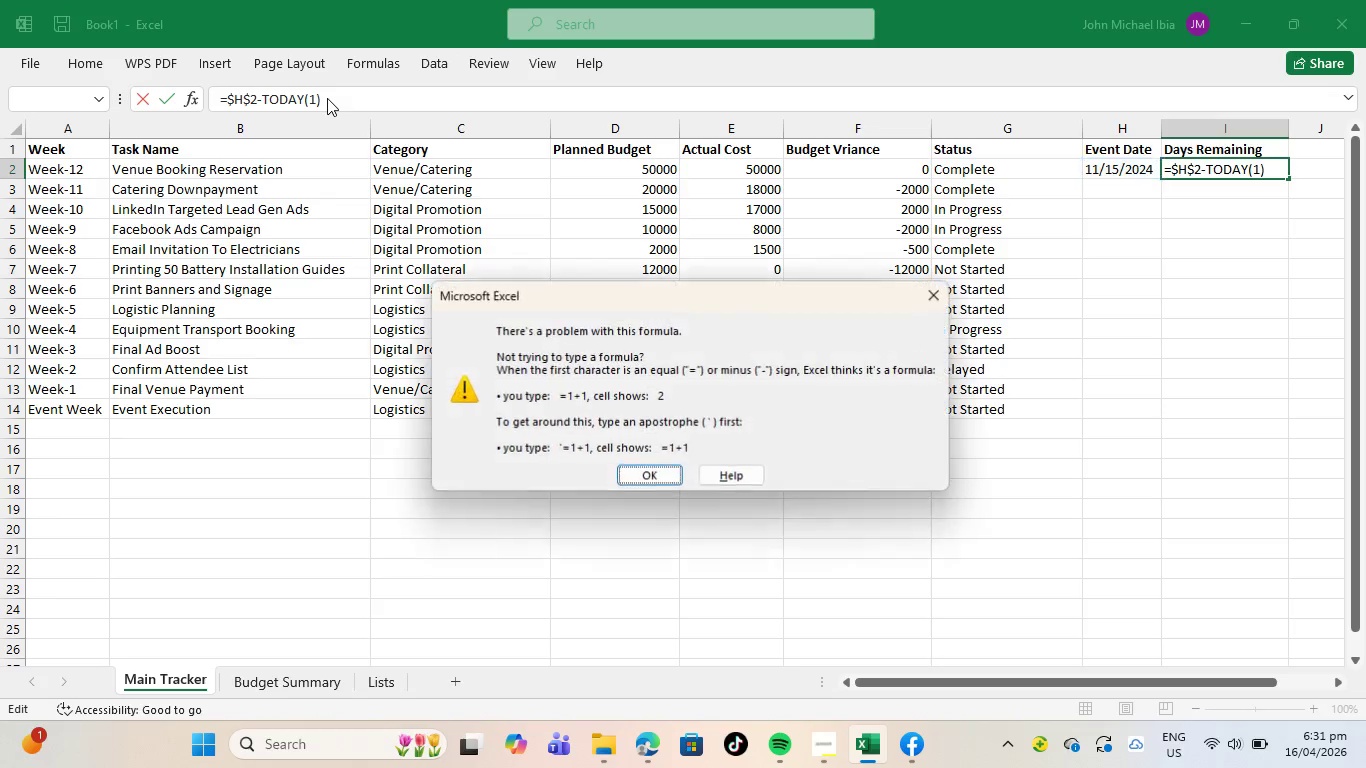 
 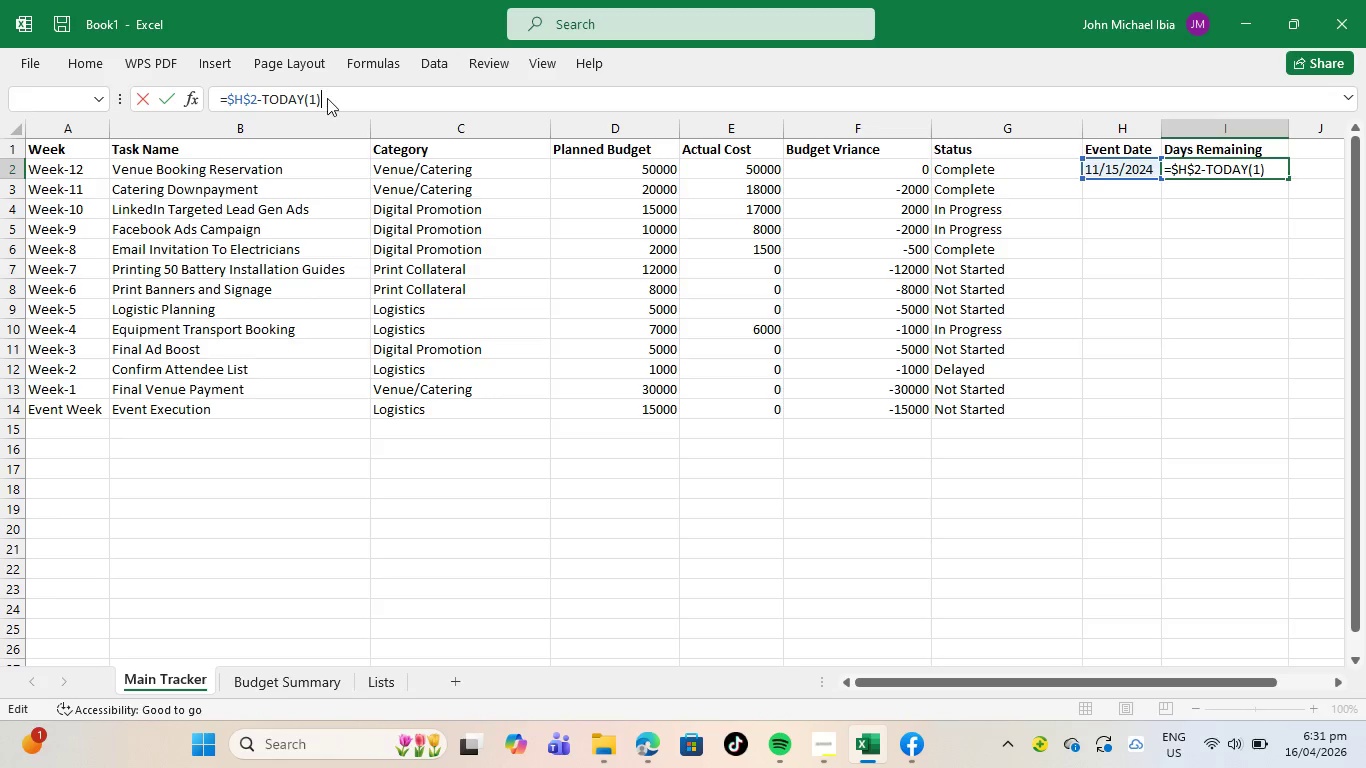 
key(Enter)
 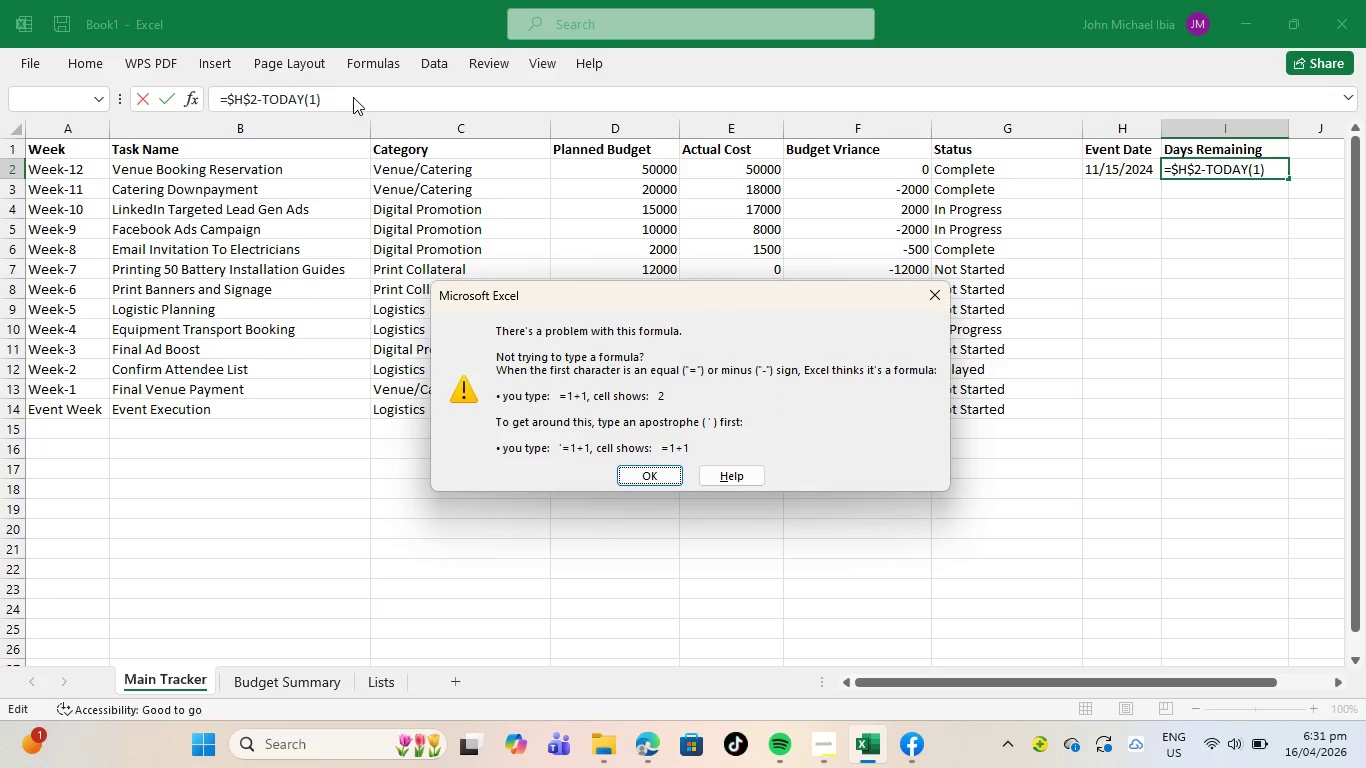 
double_click([332, 88])
 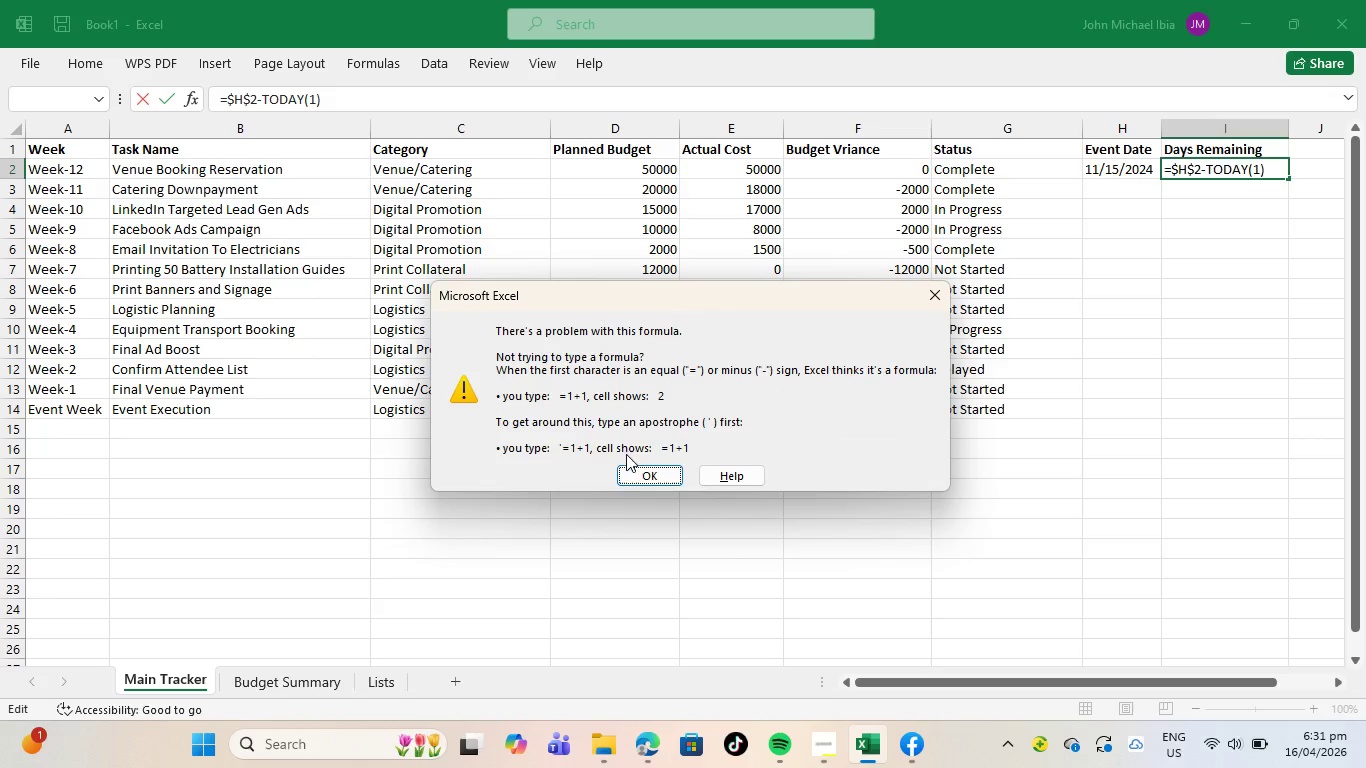 
left_click([626, 464])
 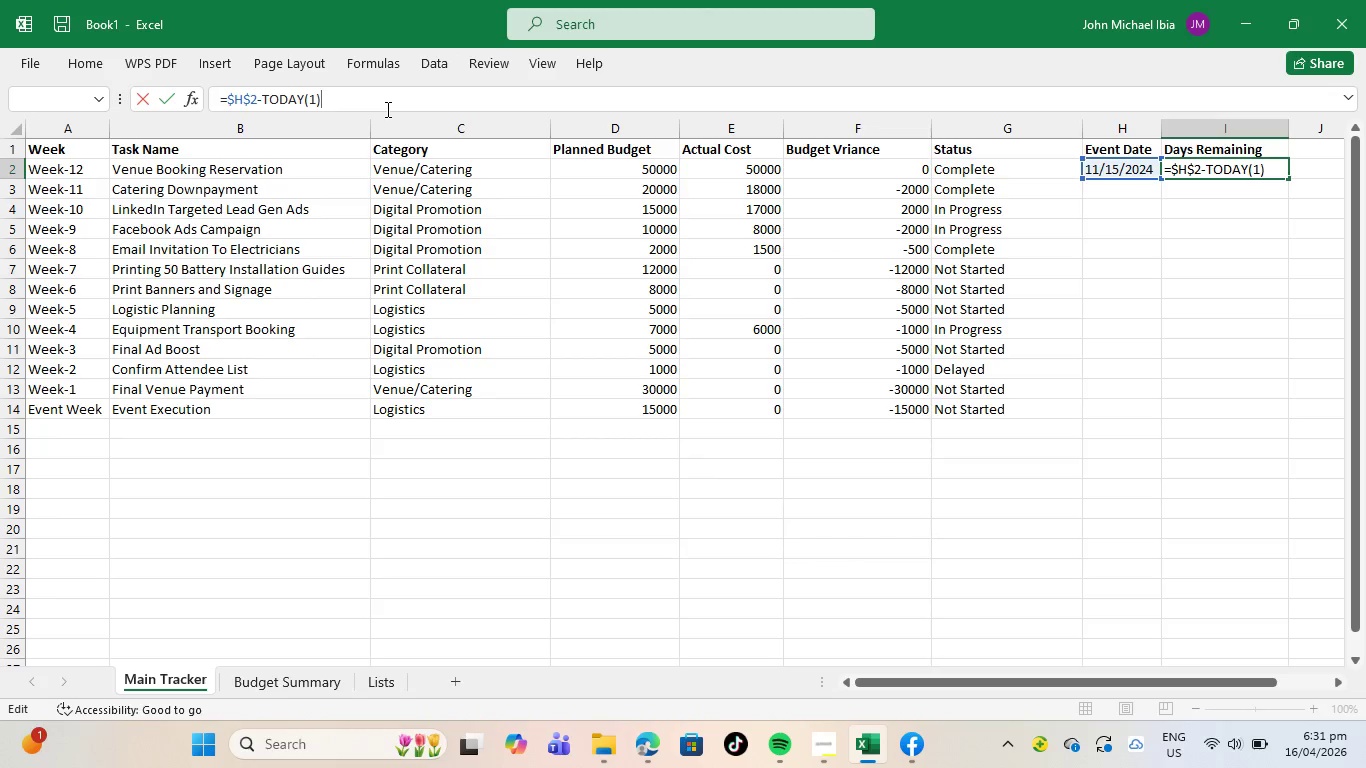 
key(Backspace)
 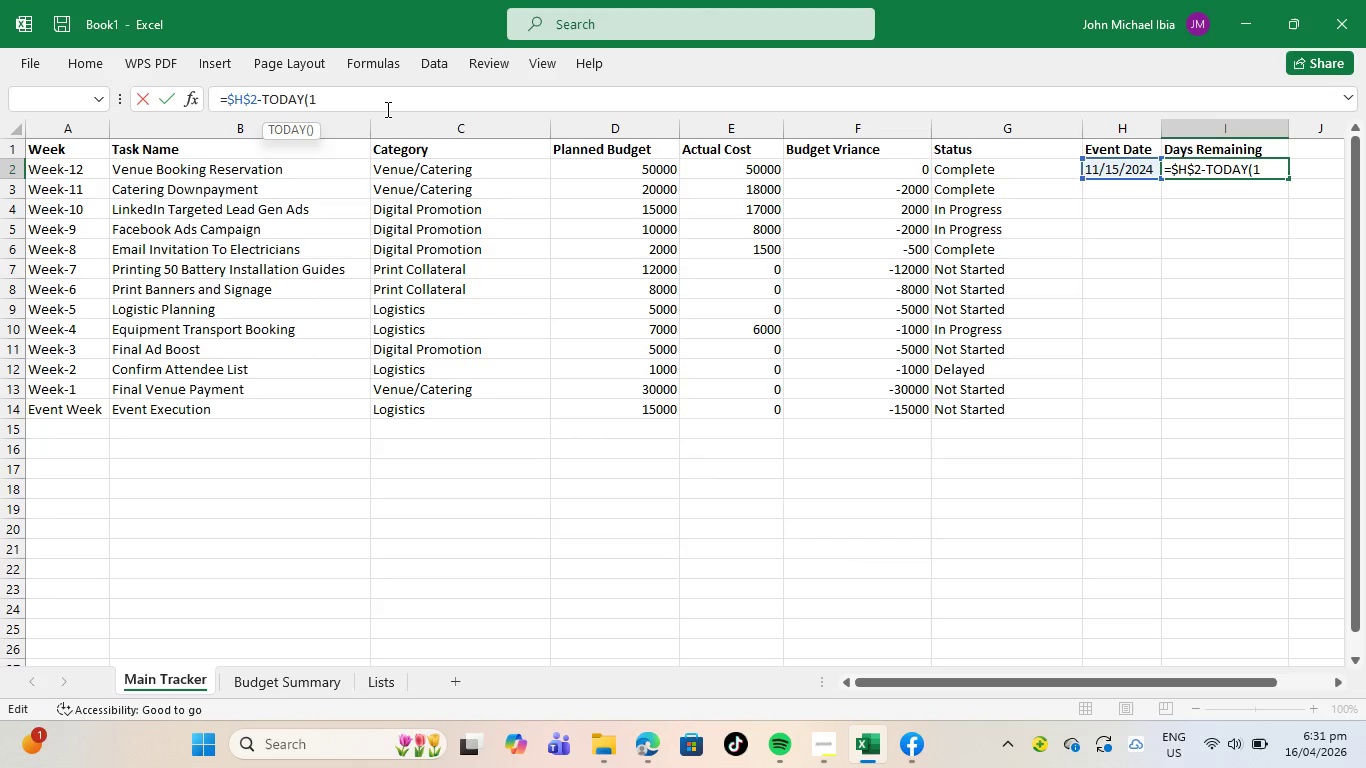 
key(Backspace)
 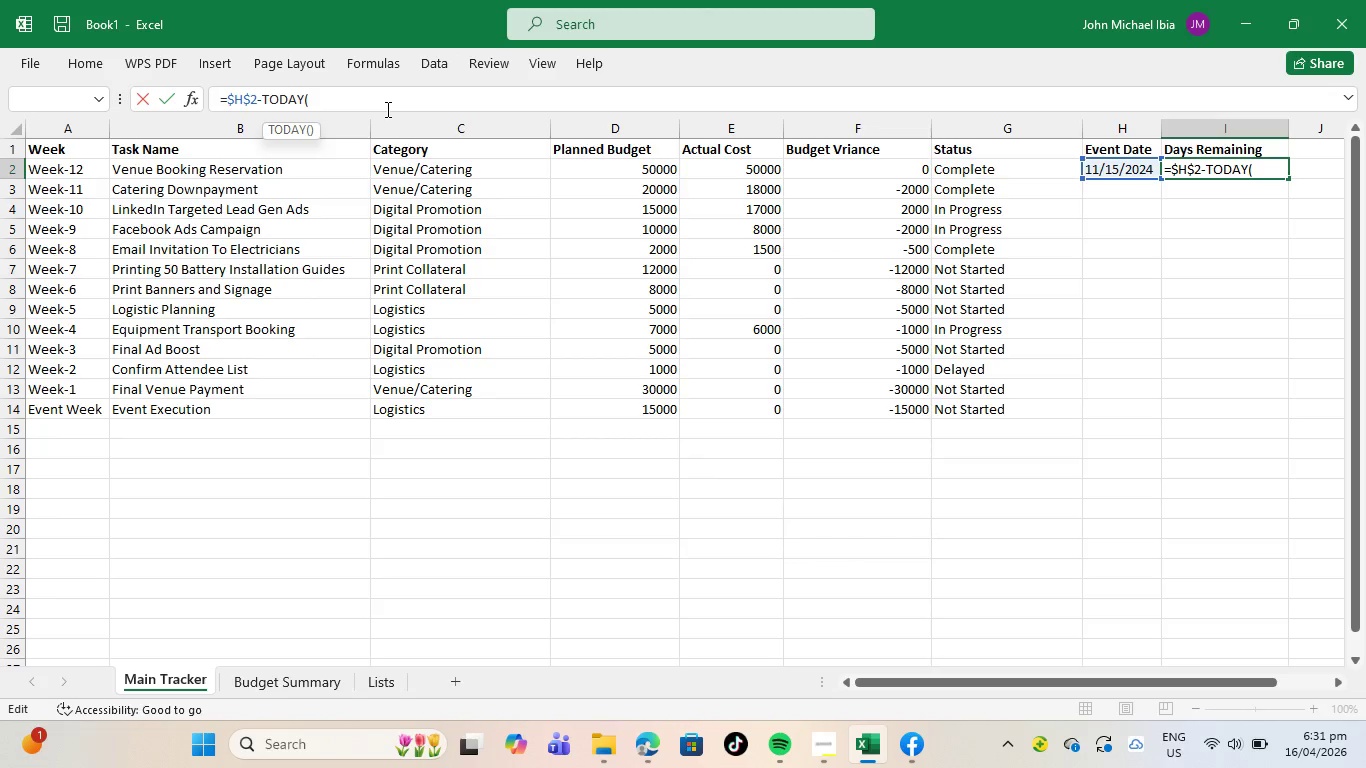 
hold_key(key=ShiftRight, duration=0.67)
 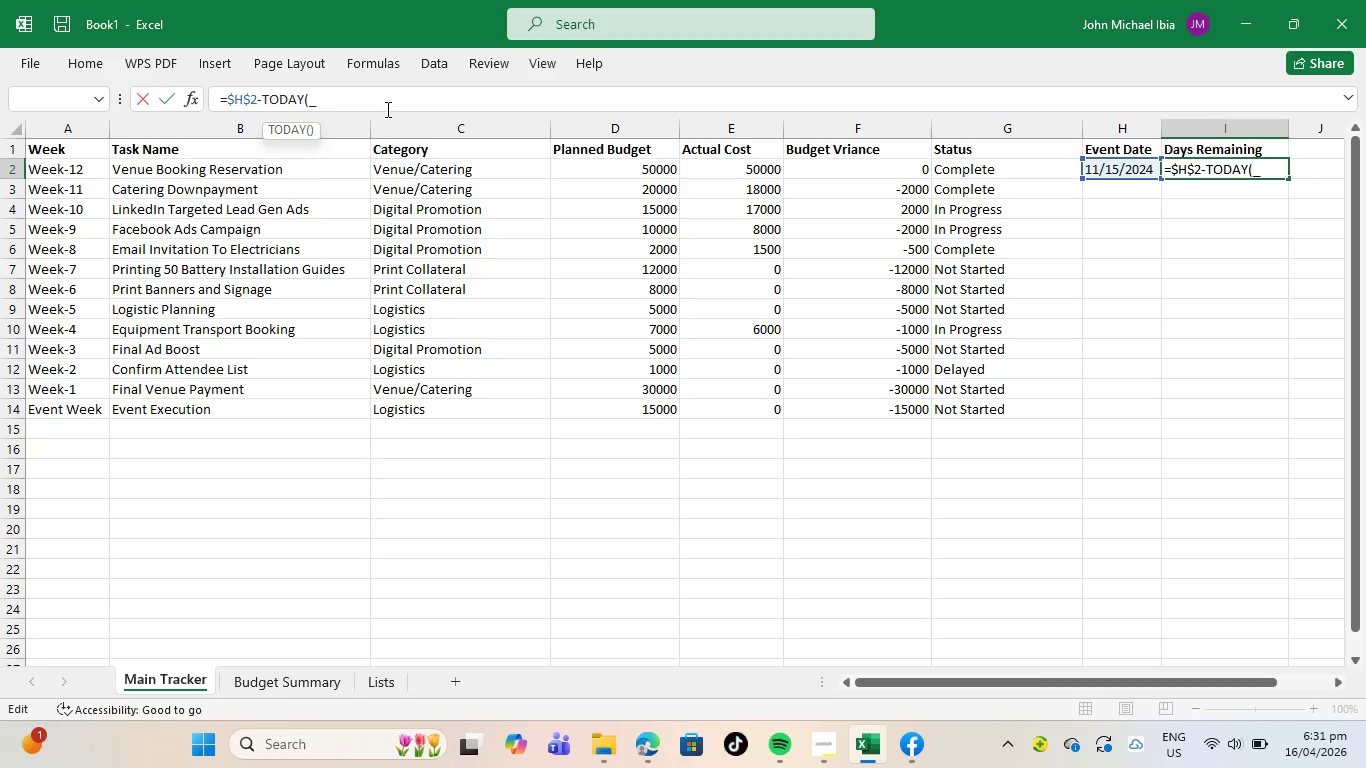 
hold_key(key=Minus, duration=0.36)
 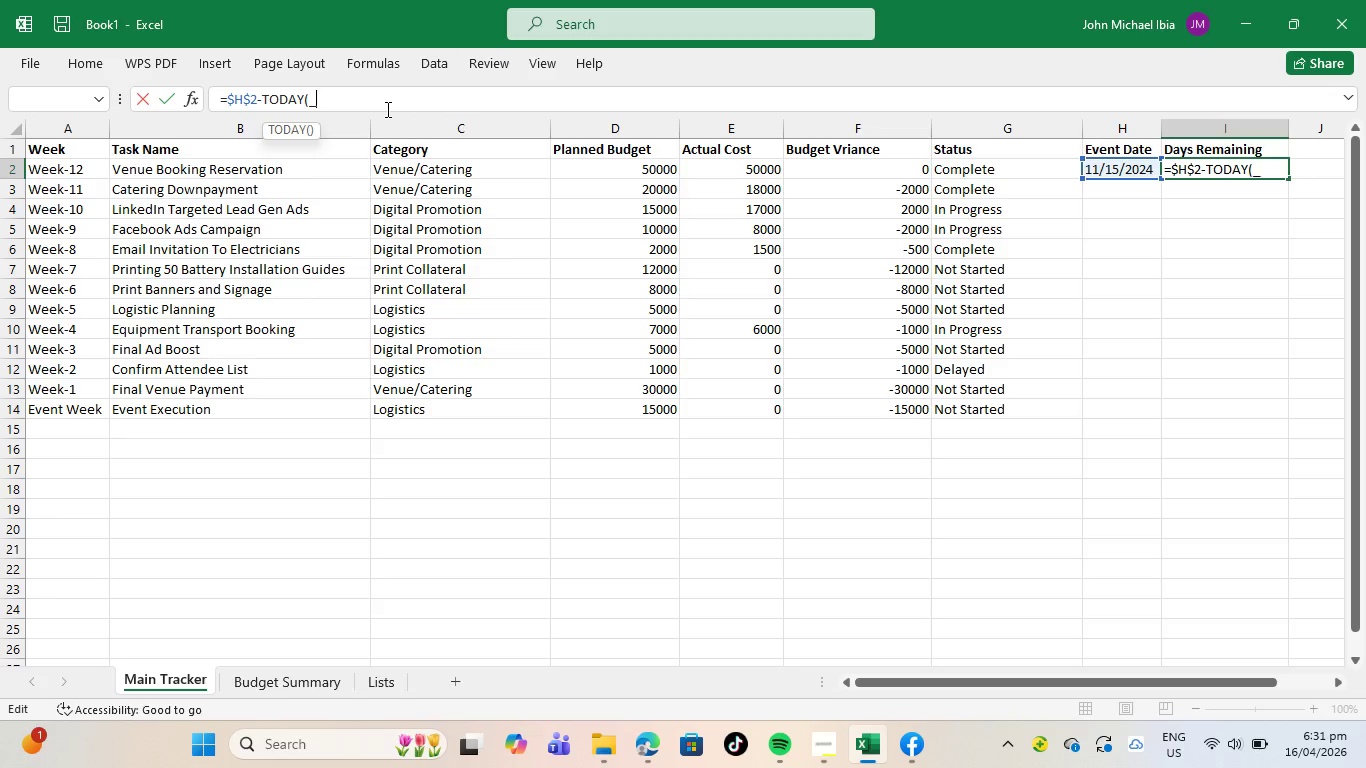 
key(Backspace)
 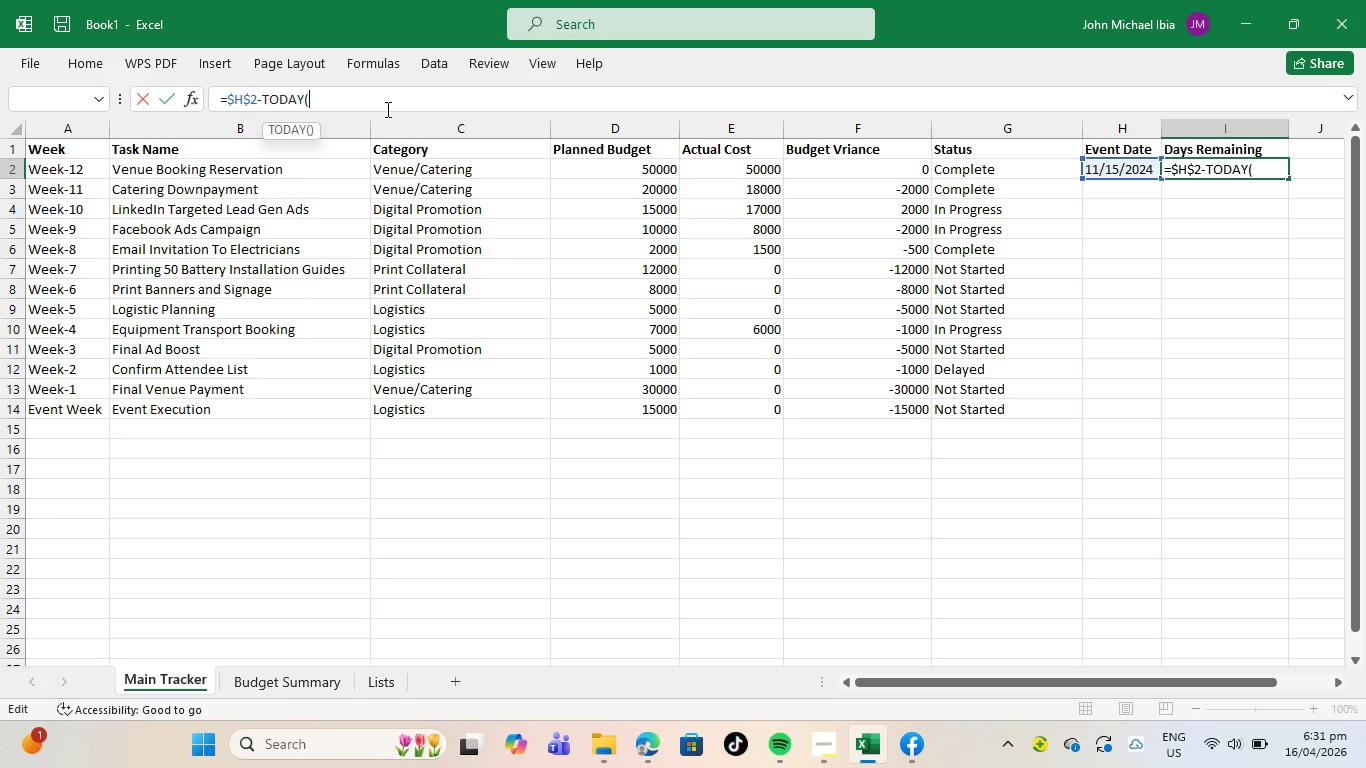 
key(Shift+0)
 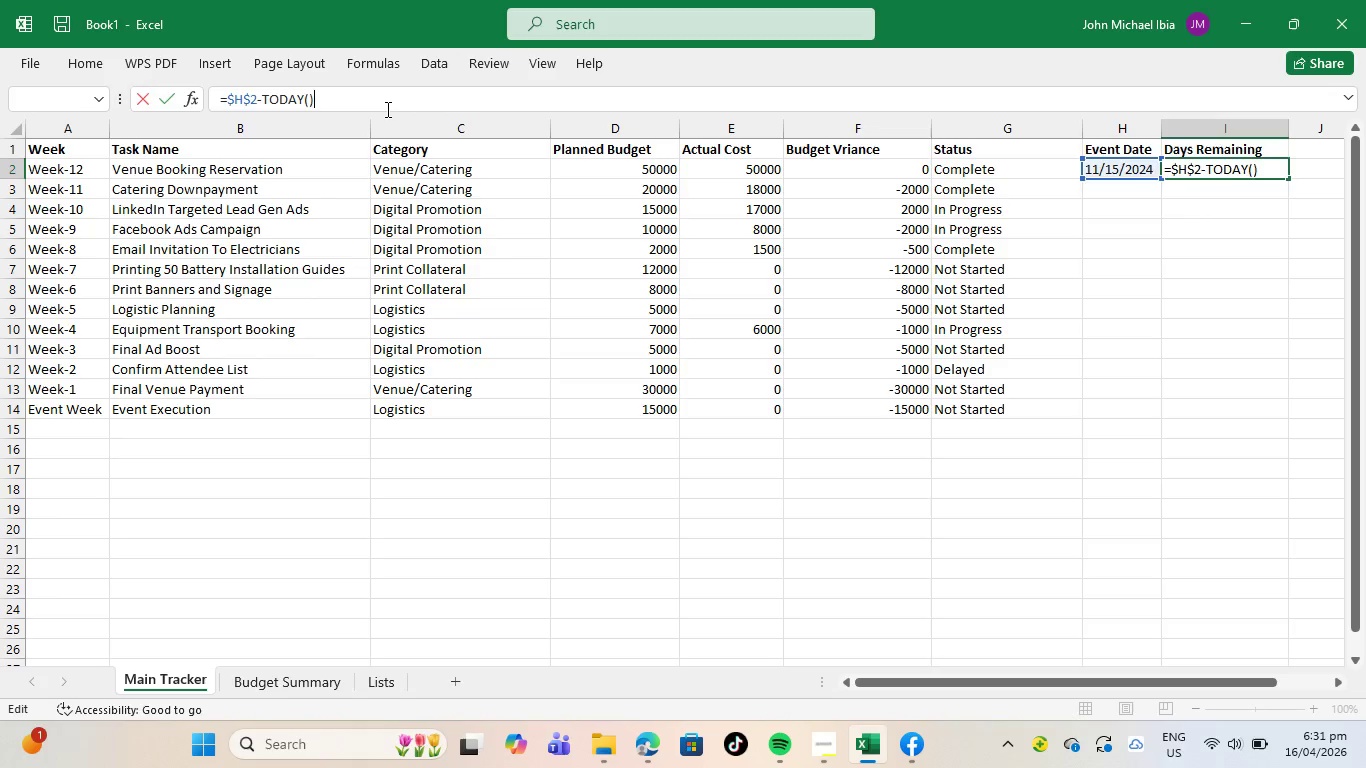 
key(Enter)
 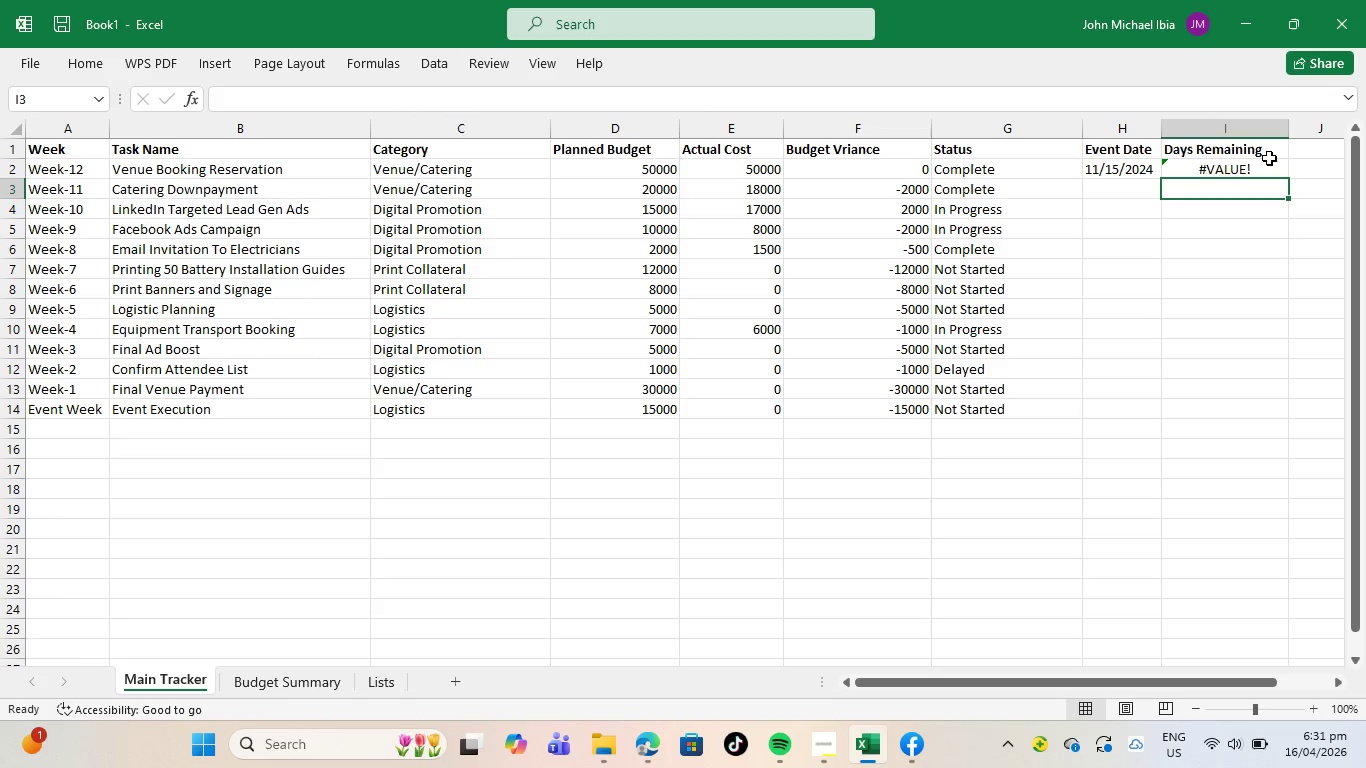 
left_click([1210, 160])
 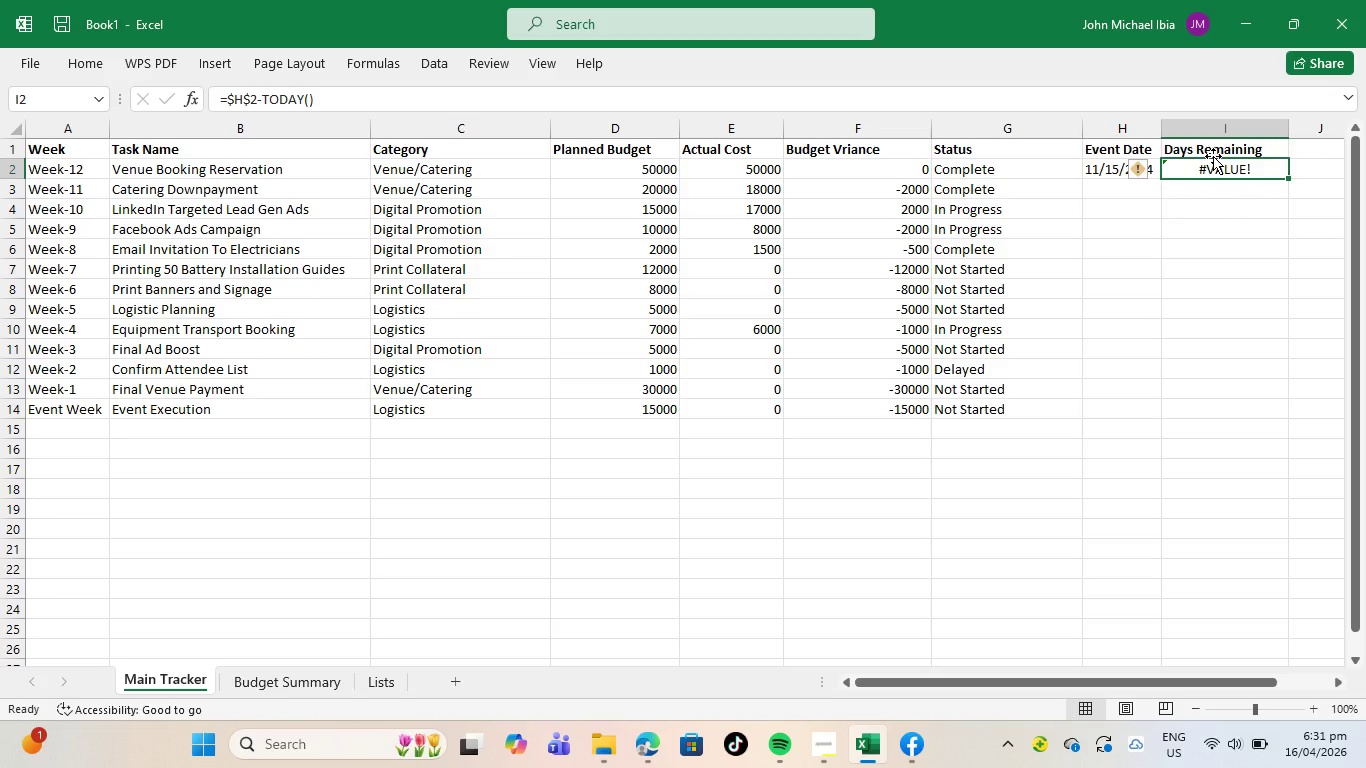 
key(Backspace)
 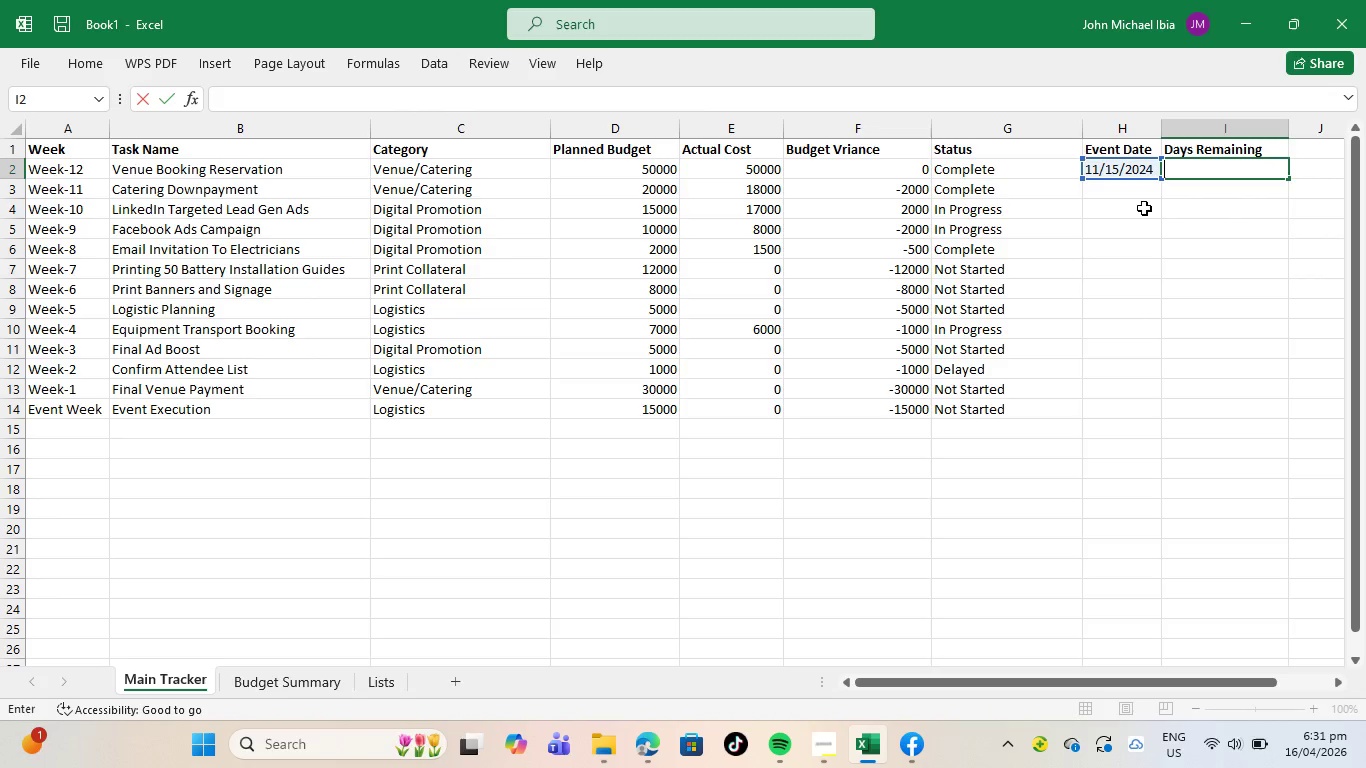 
left_click([1130, 192])
 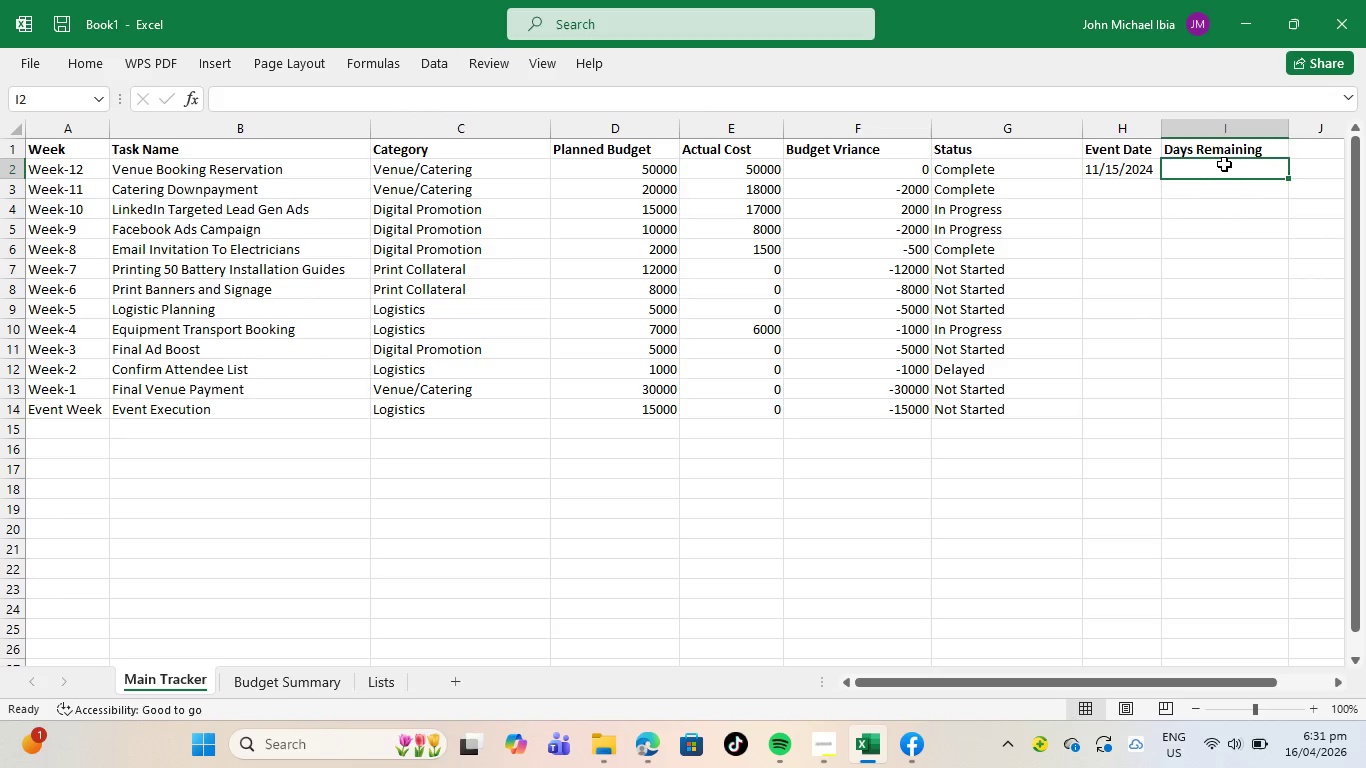 
left_click([1224, 164])
 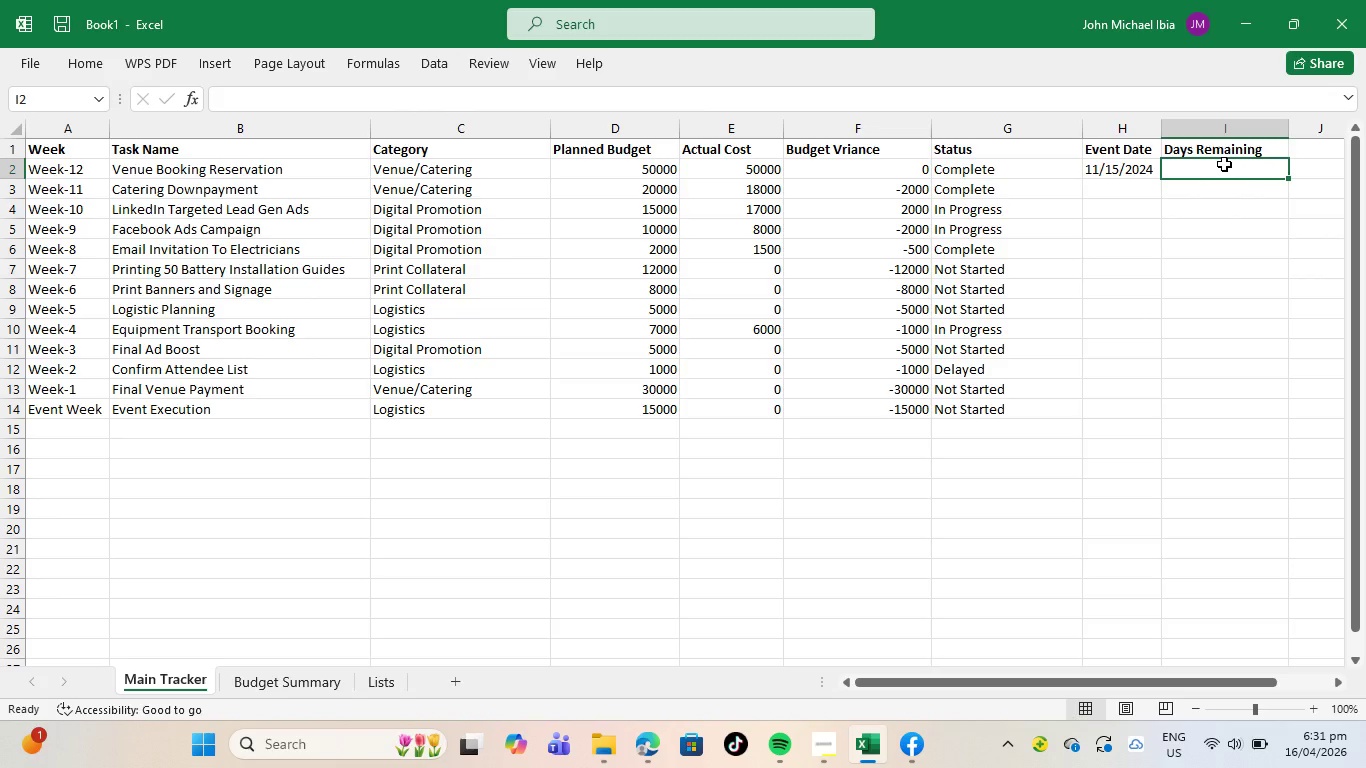 
type(-517)
 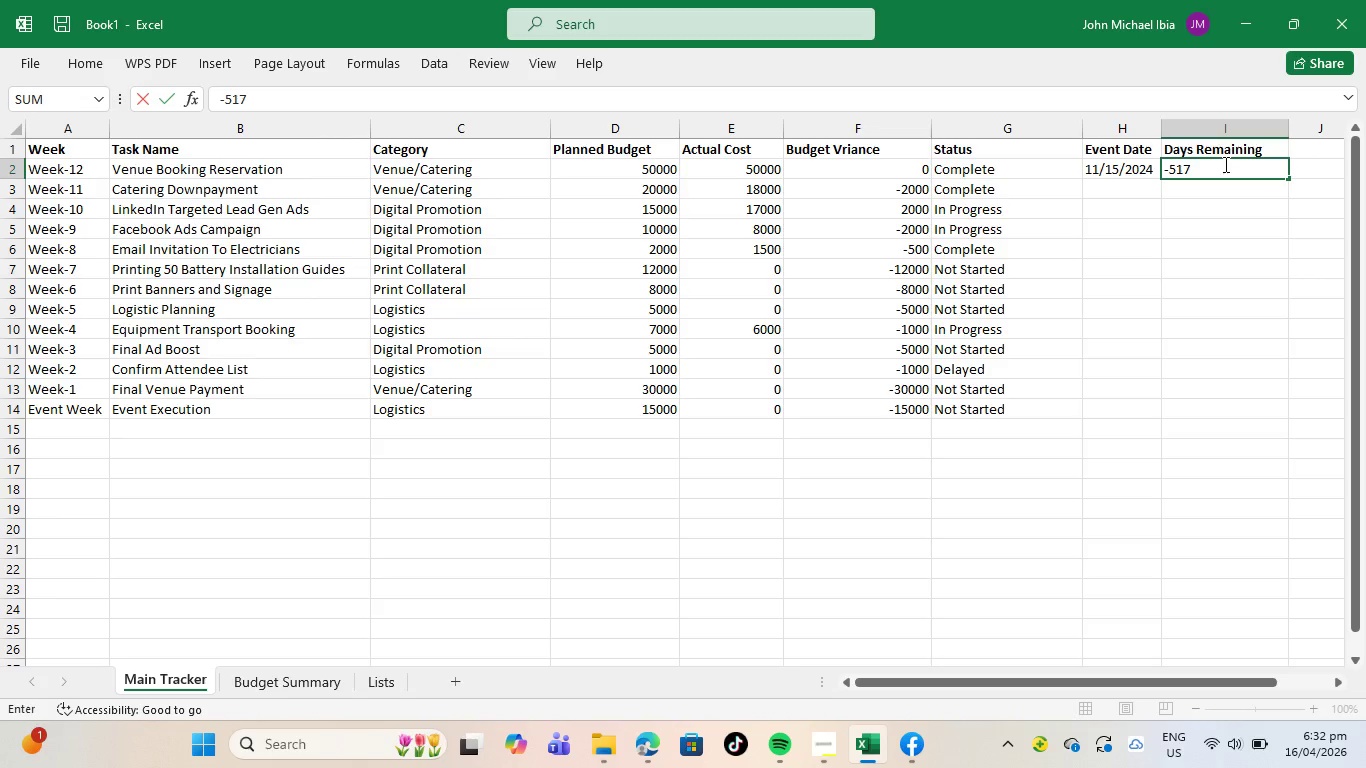 
key(Enter)
 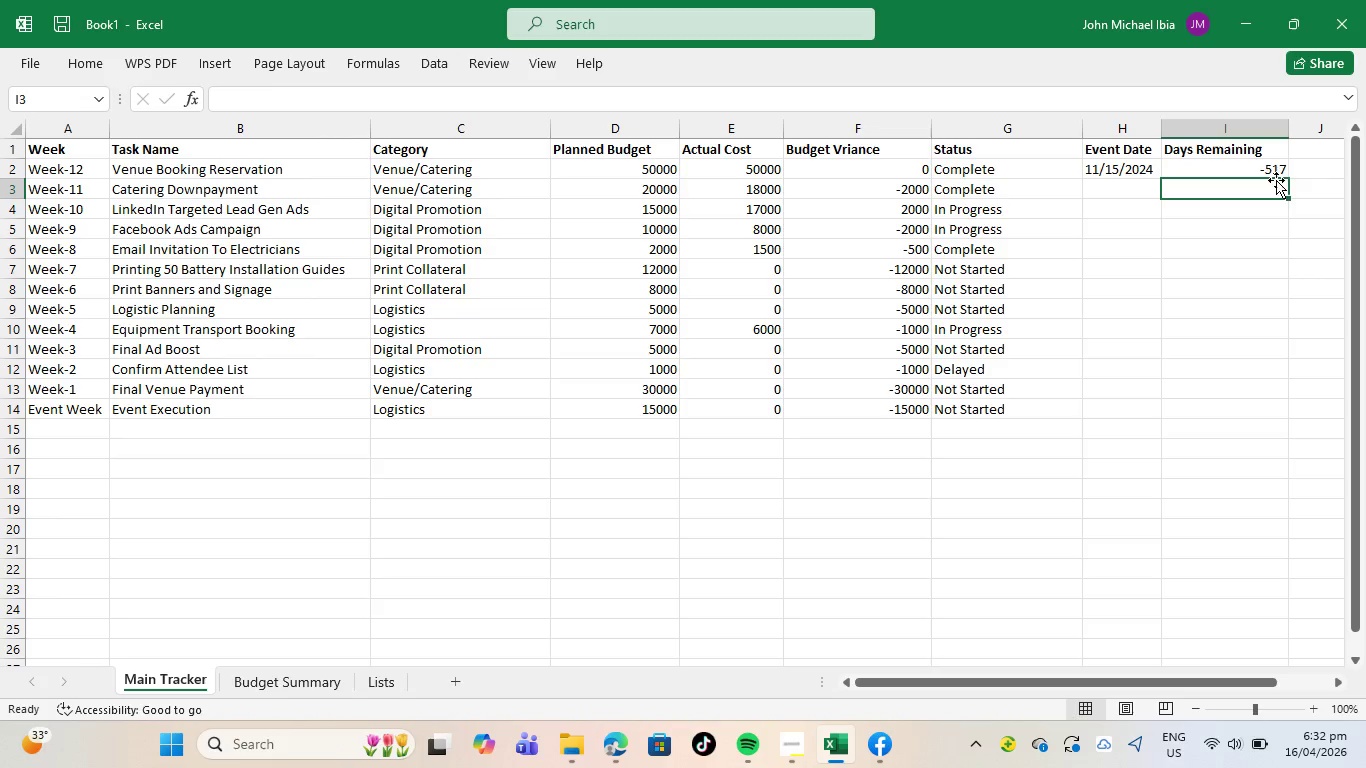 
left_click([1271, 164])
 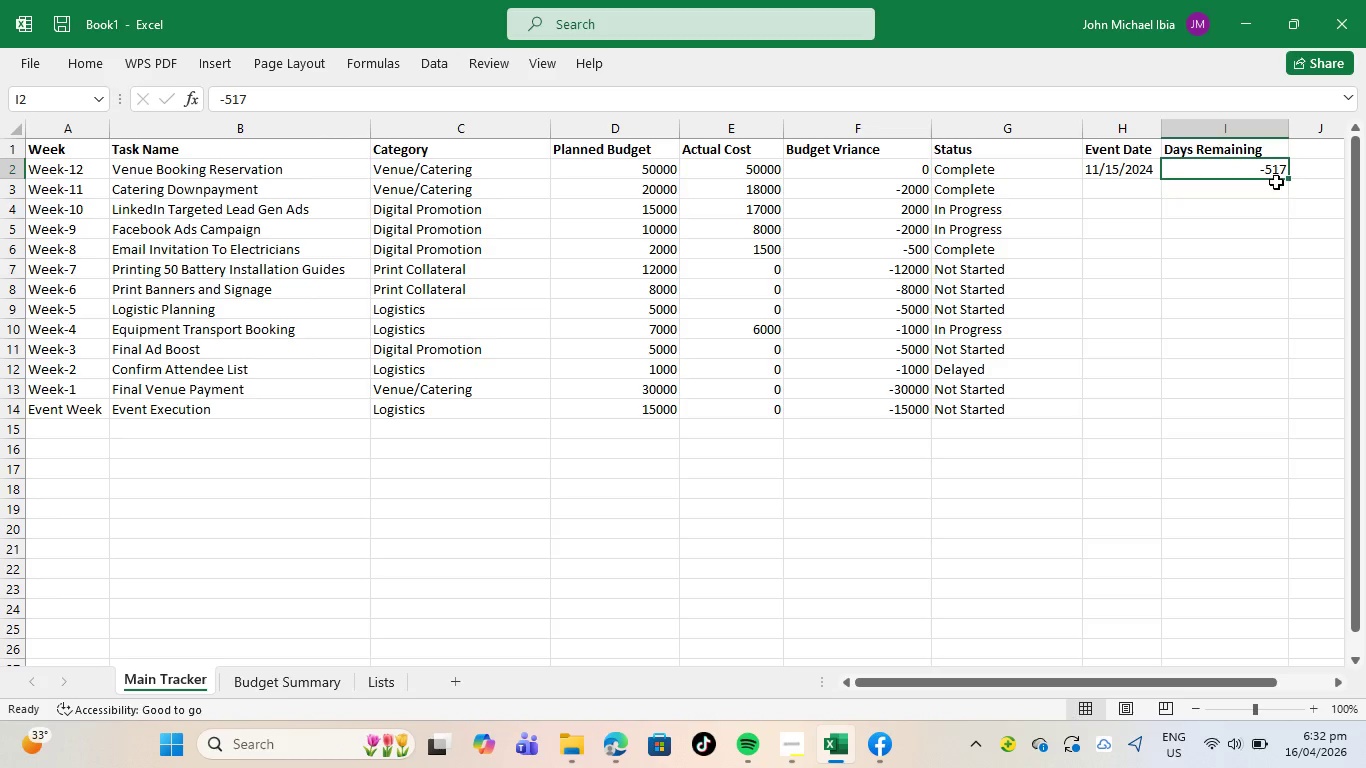 
left_click_drag(start_coordinate=[1276, 182], to_coordinate=[1250, 406])
 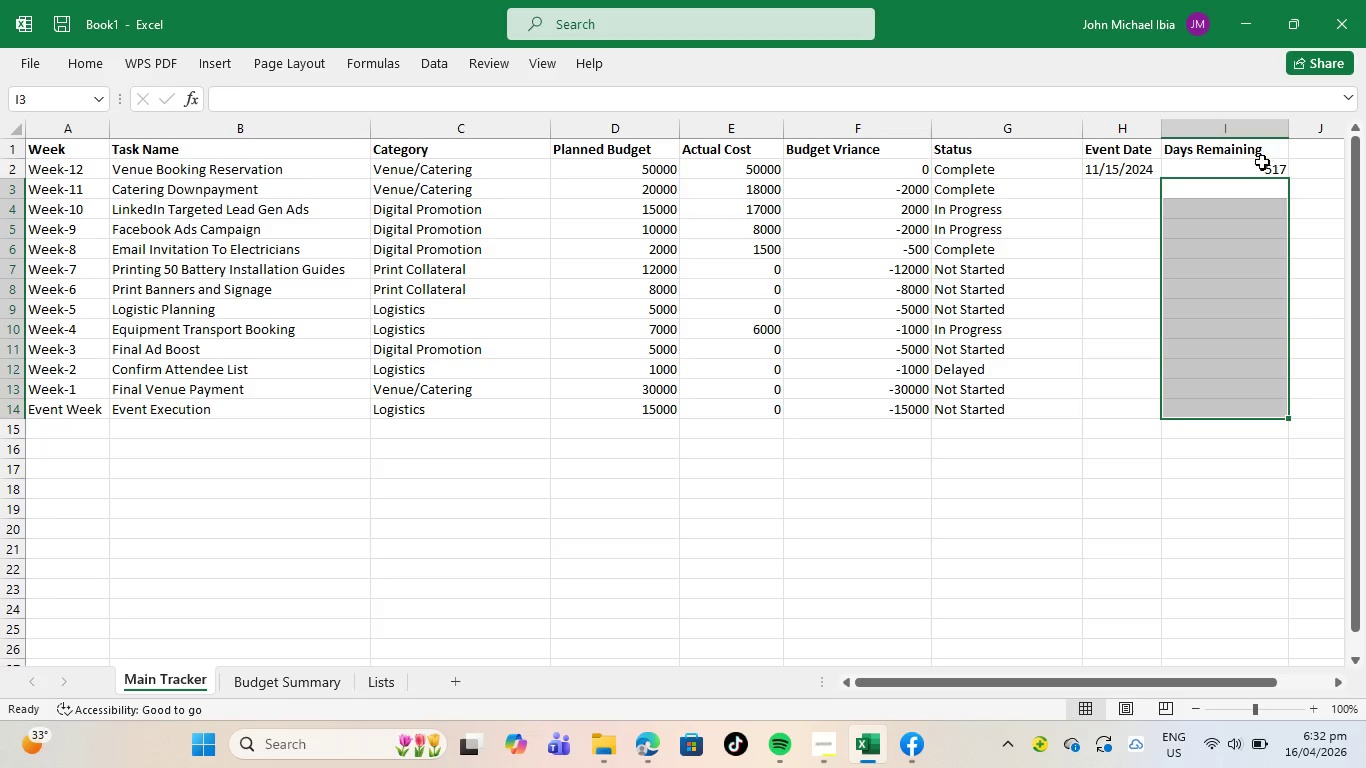 
left_click([1259, 168])
 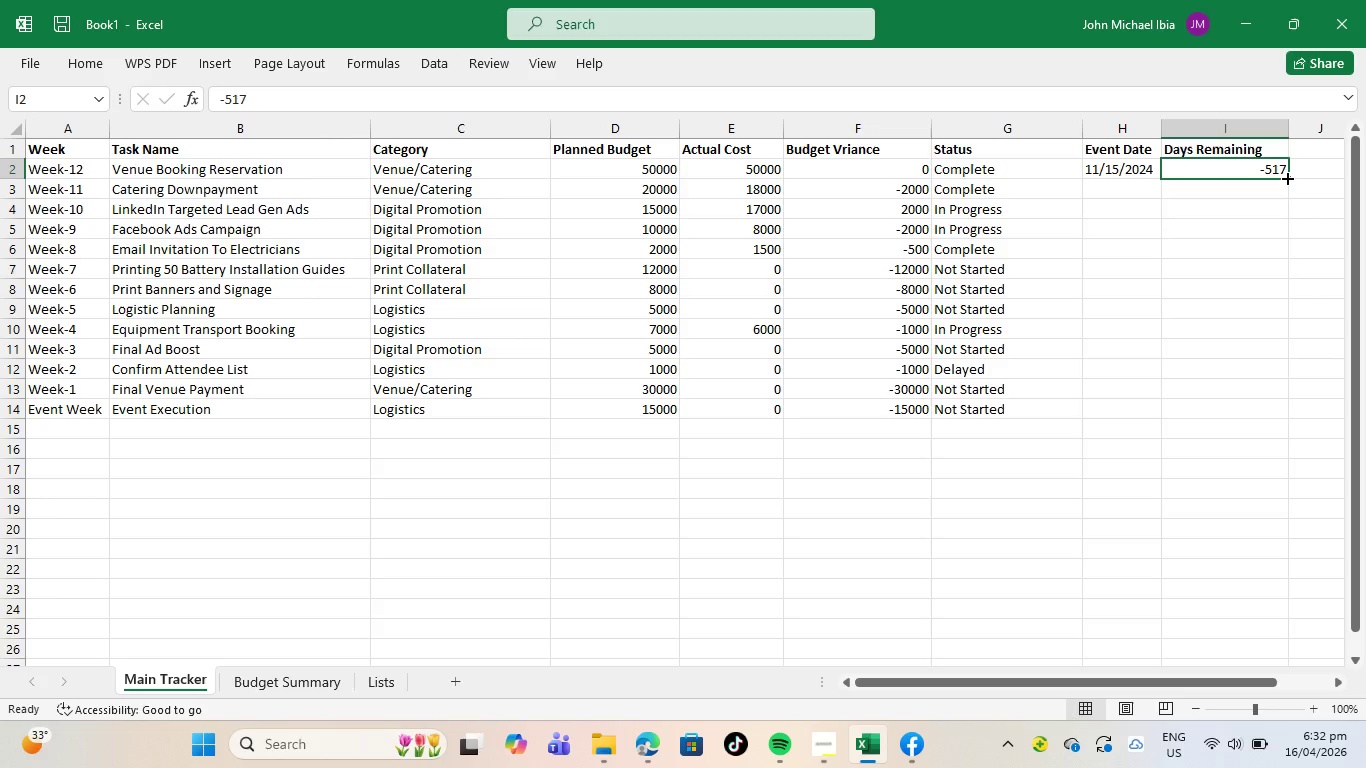 
left_click_drag(start_coordinate=[1286, 177], to_coordinate=[1242, 411])
 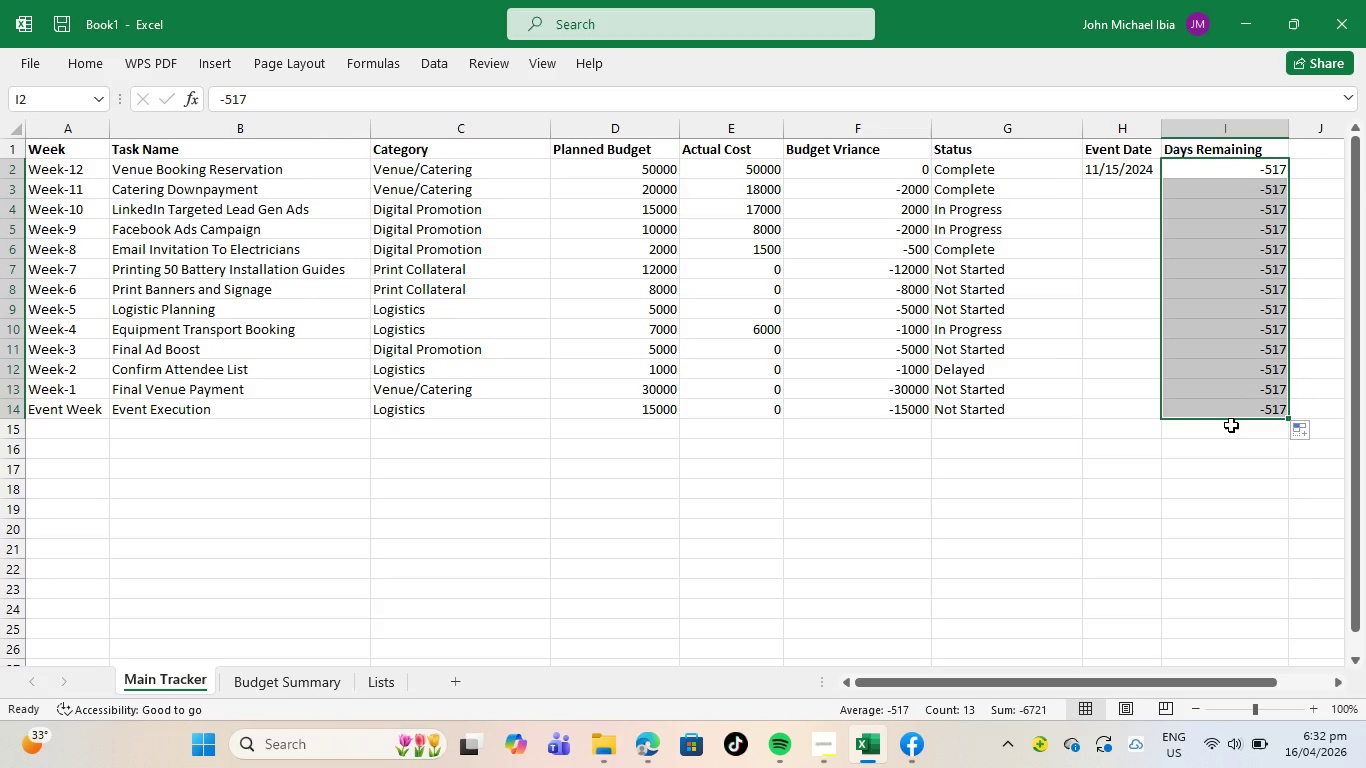 
left_click([1231, 425])
 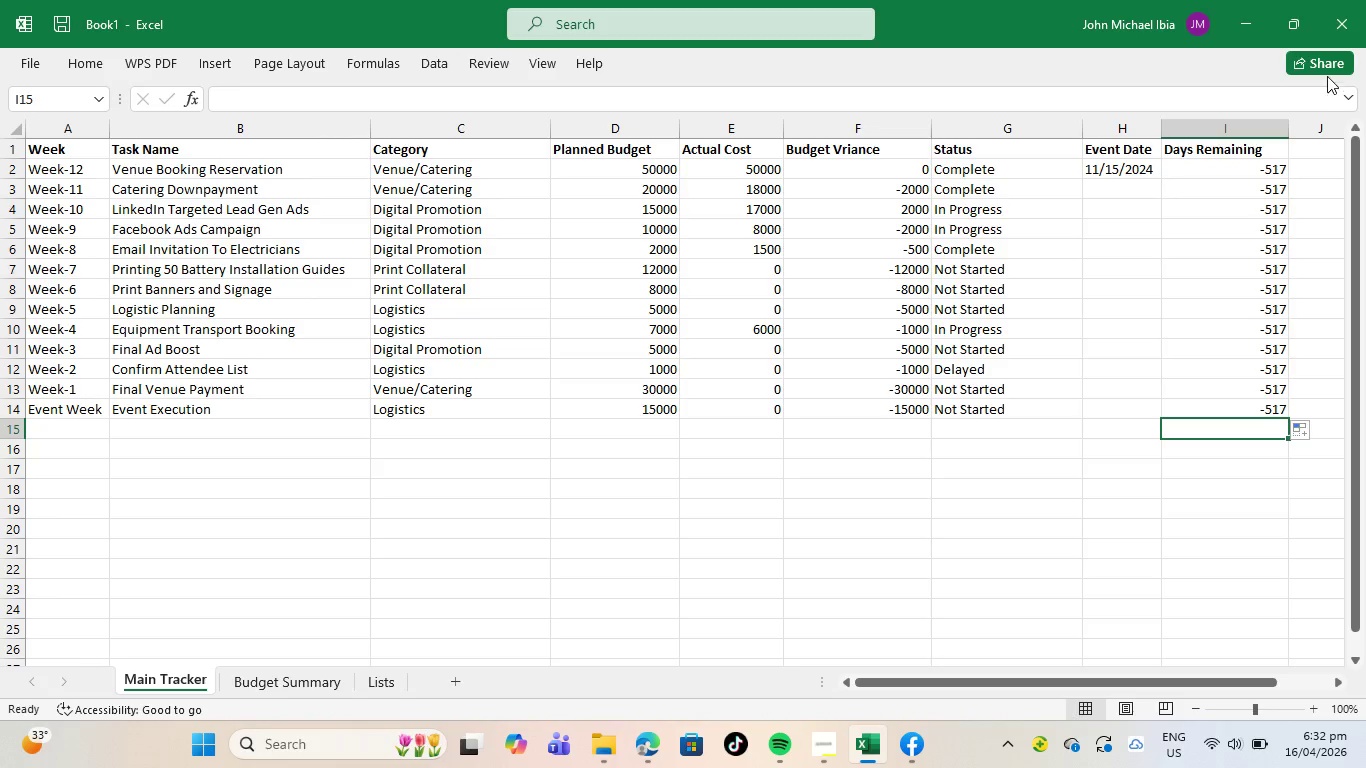 
wait(8.45)
 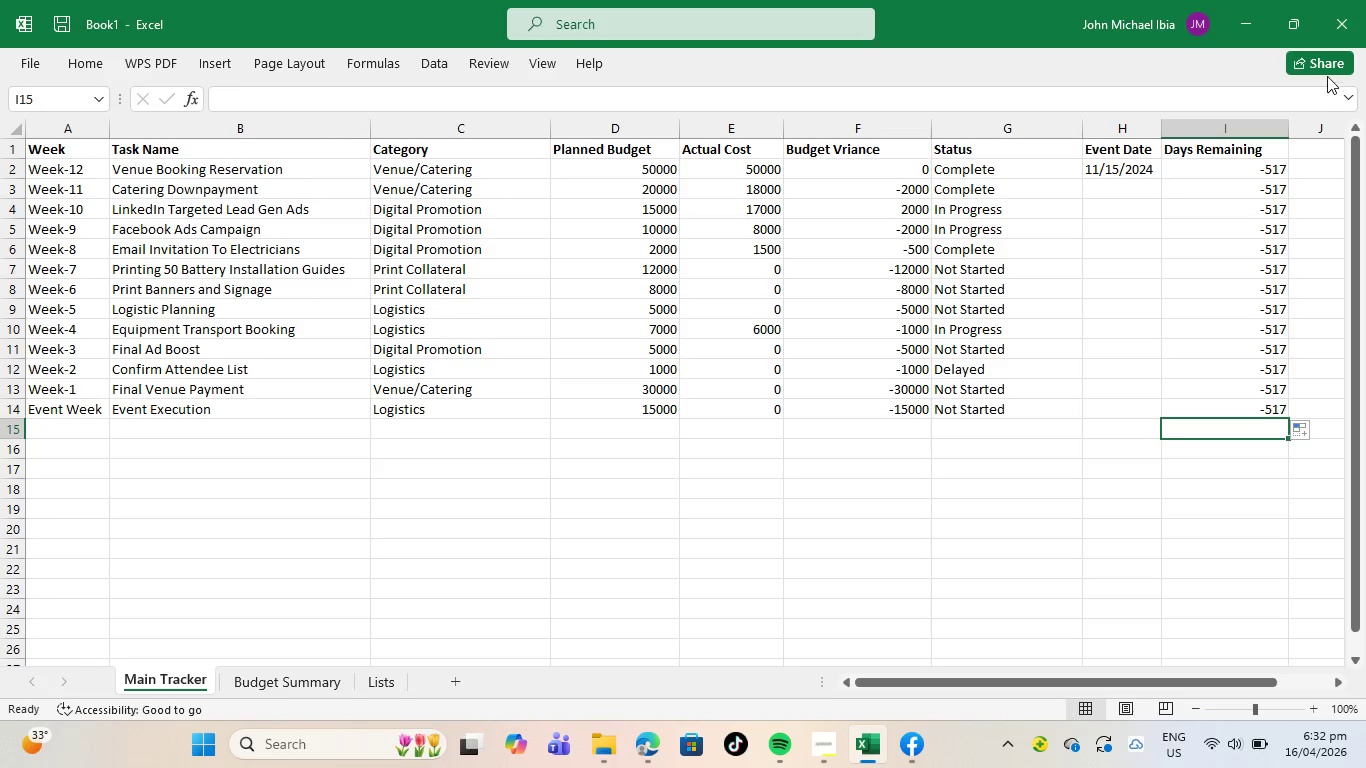 
left_click([26, 57])
 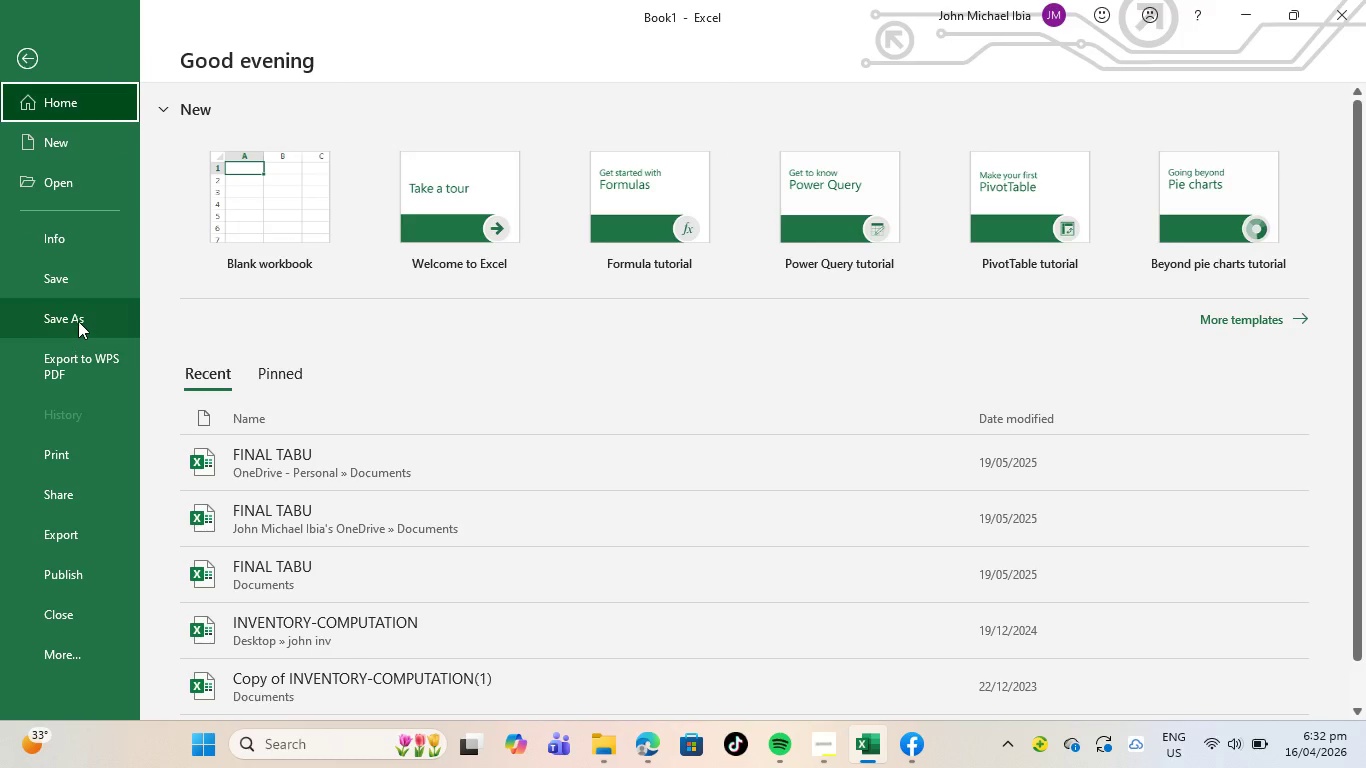 
left_click([62, 288])
 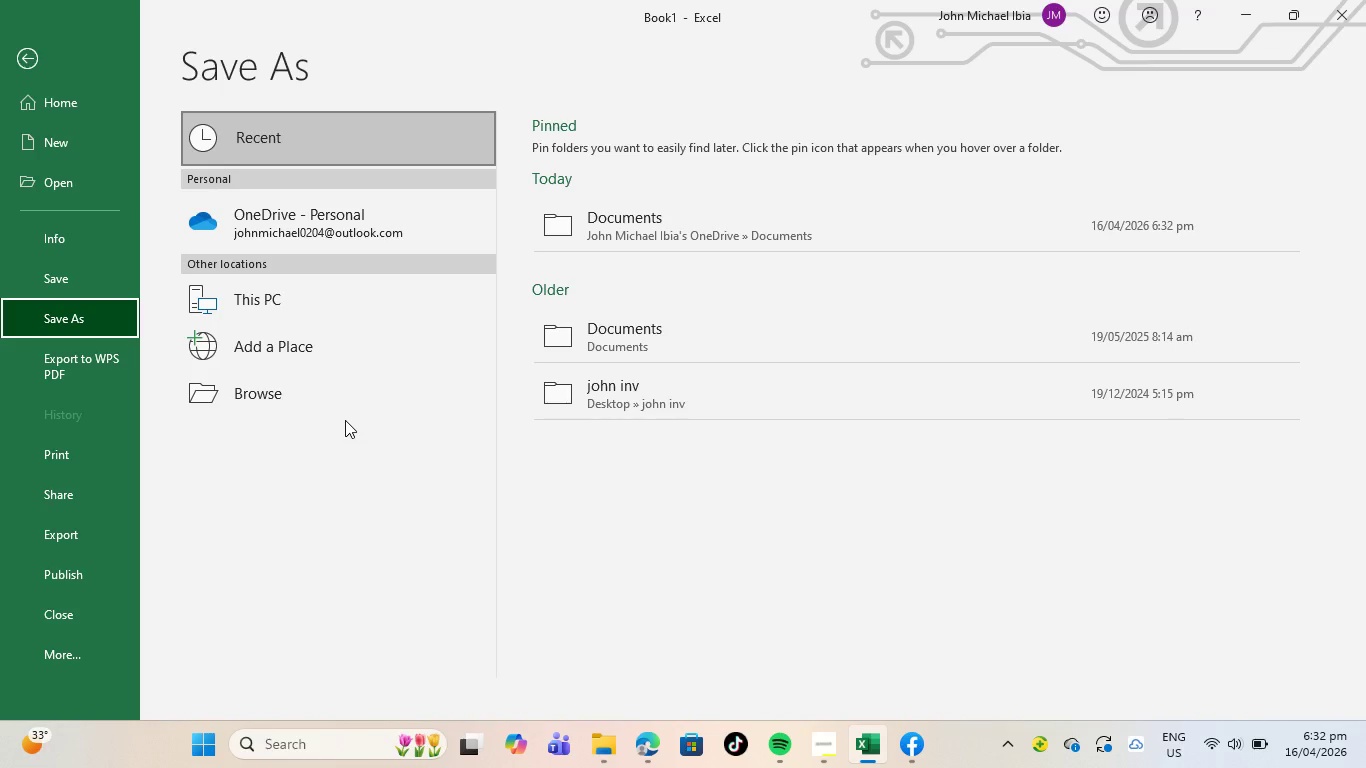 
wait(11.47)
 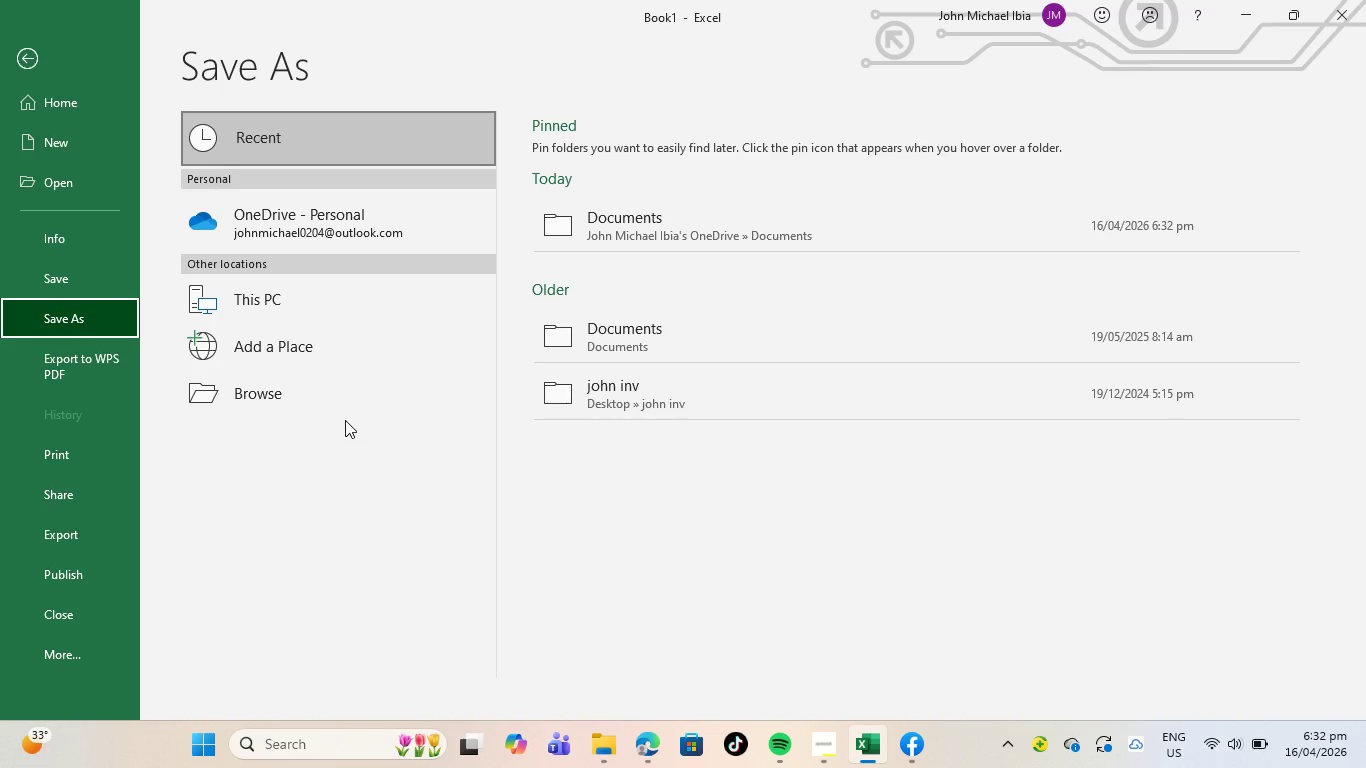 
left_click([289, 306])
 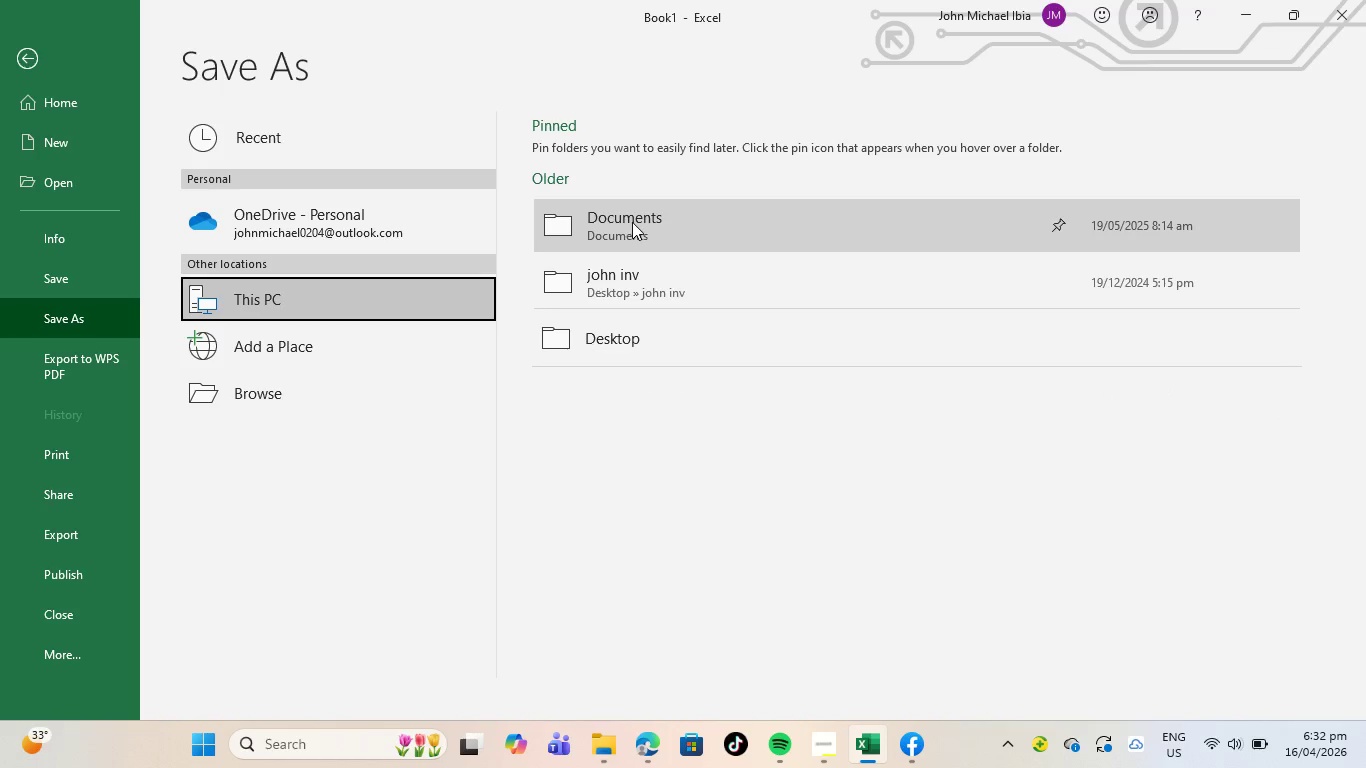 
left_click([632, 222])
 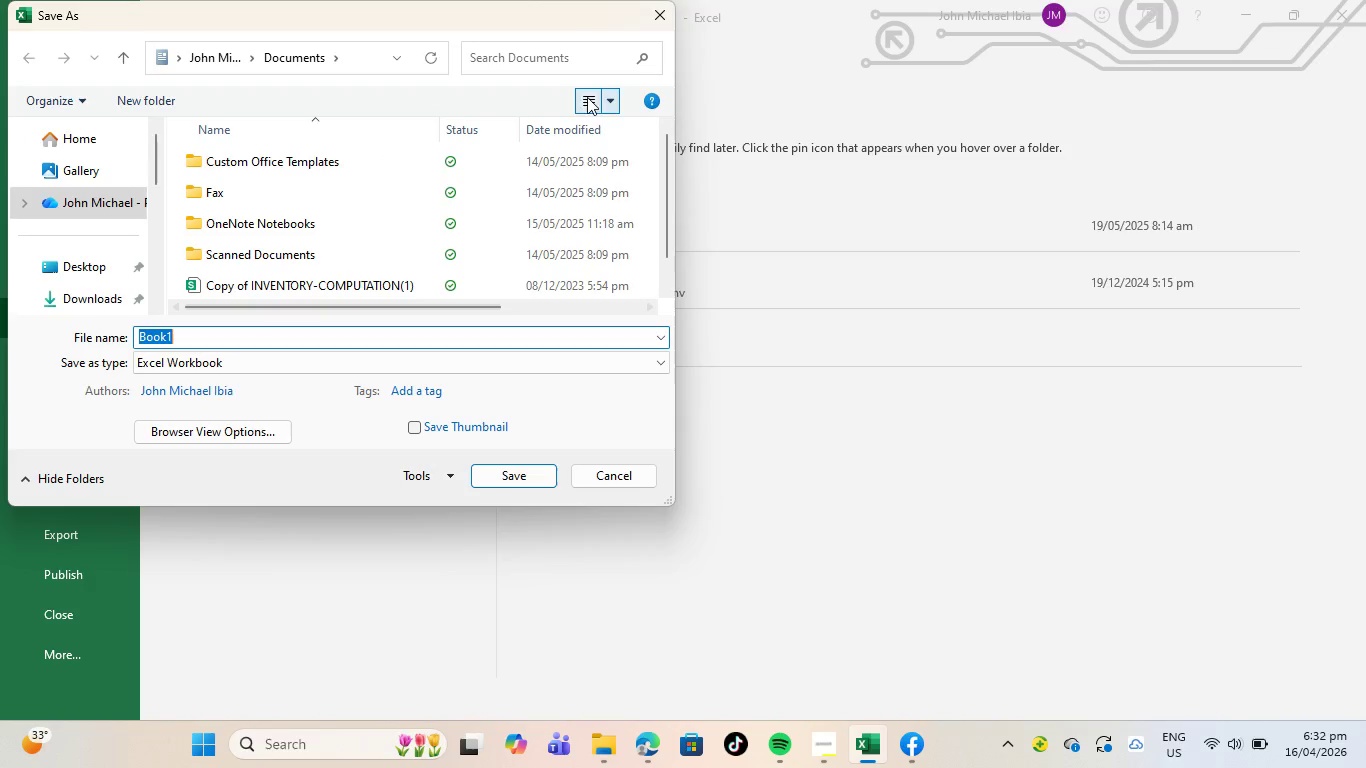 
left_click([662, 24])
 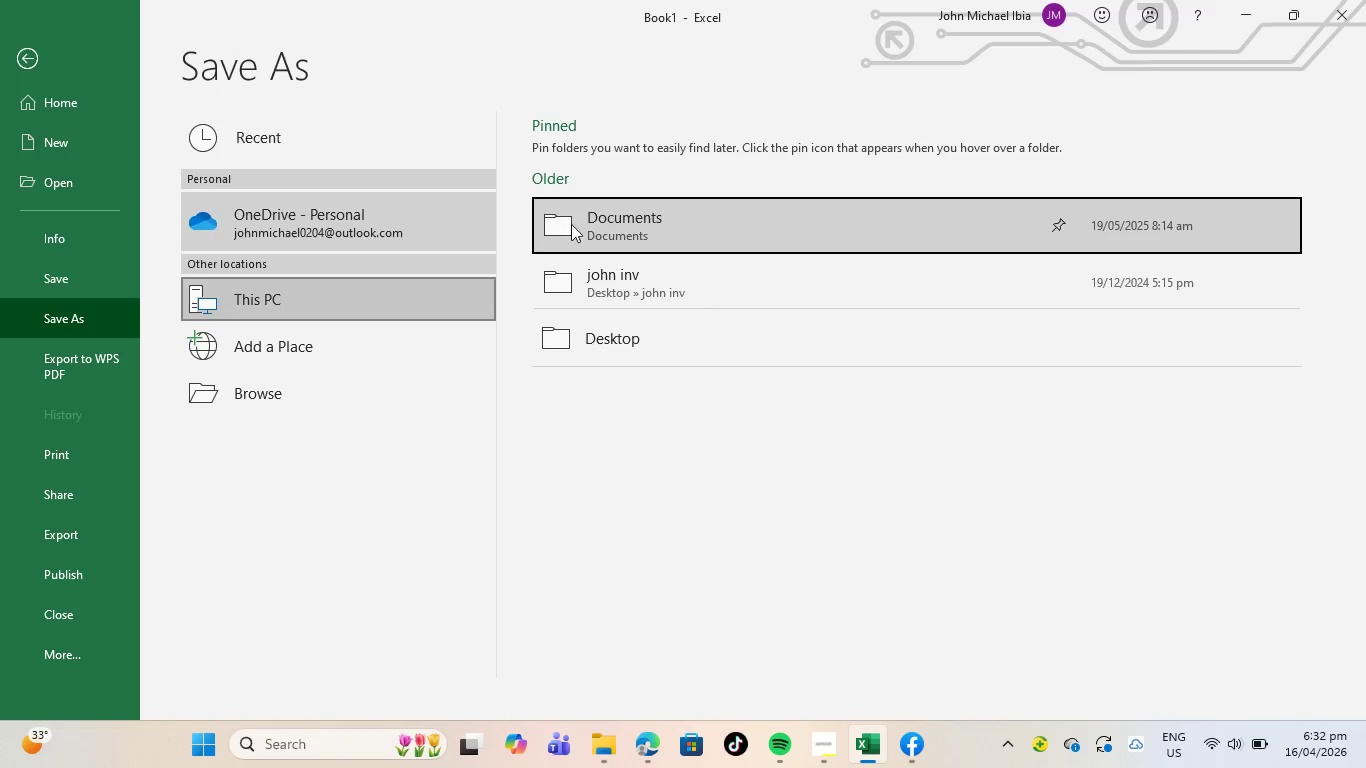 
left_click([653, 337])
 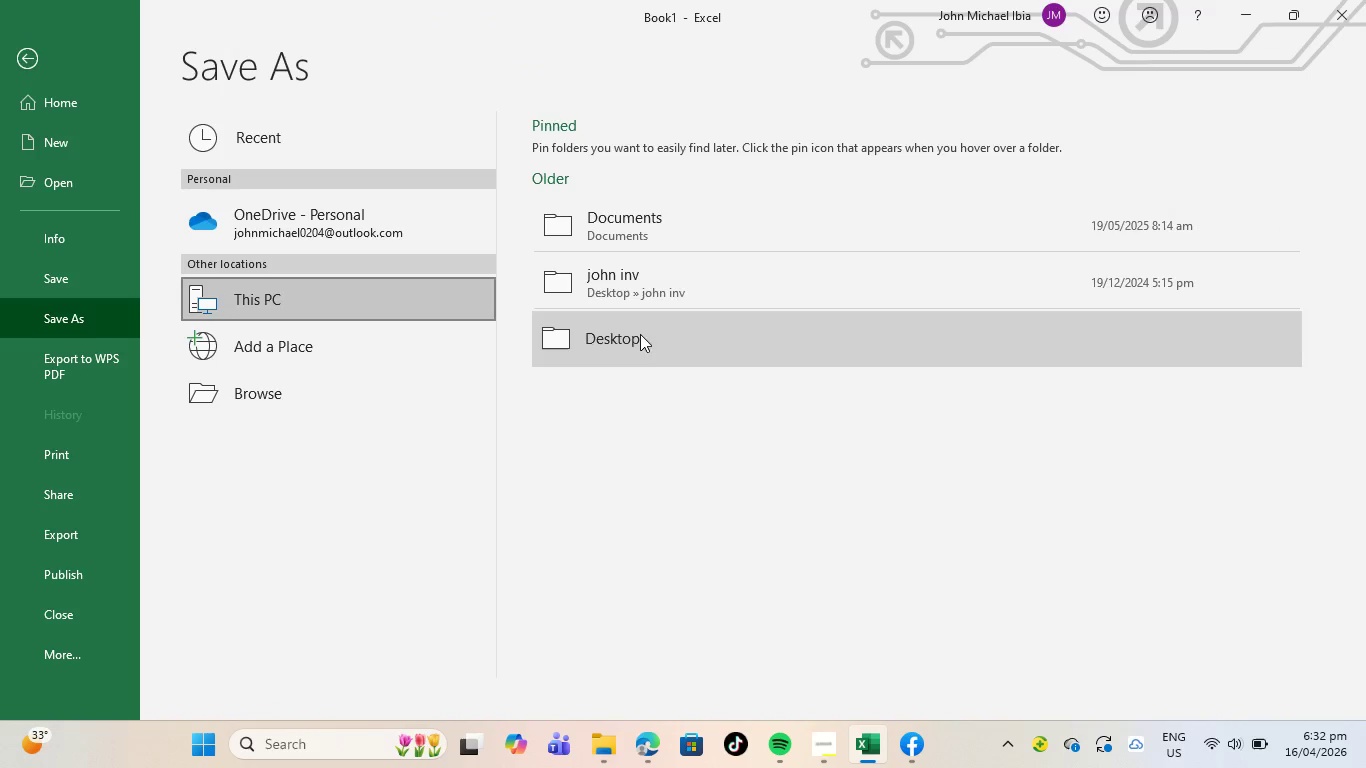 
mouse_move([620, 312])
 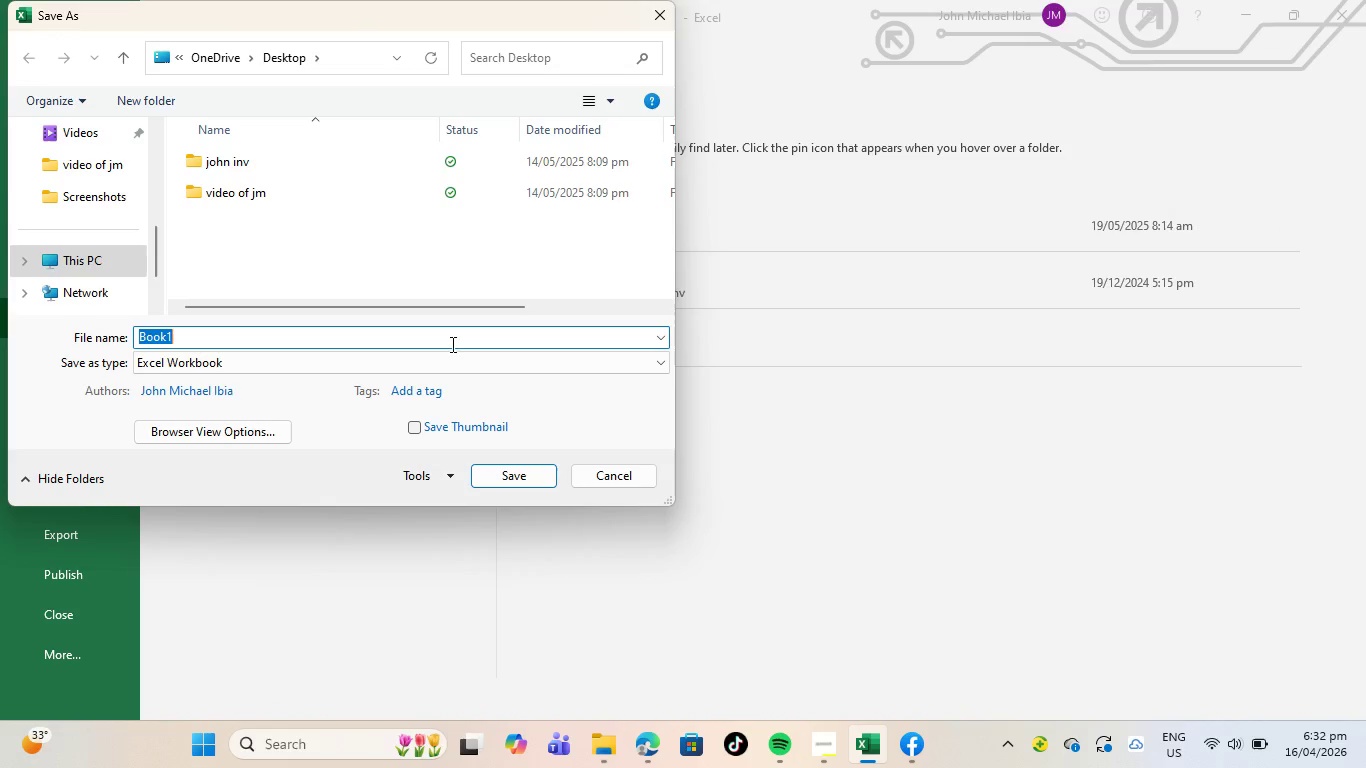 
left_click([197, 212])
 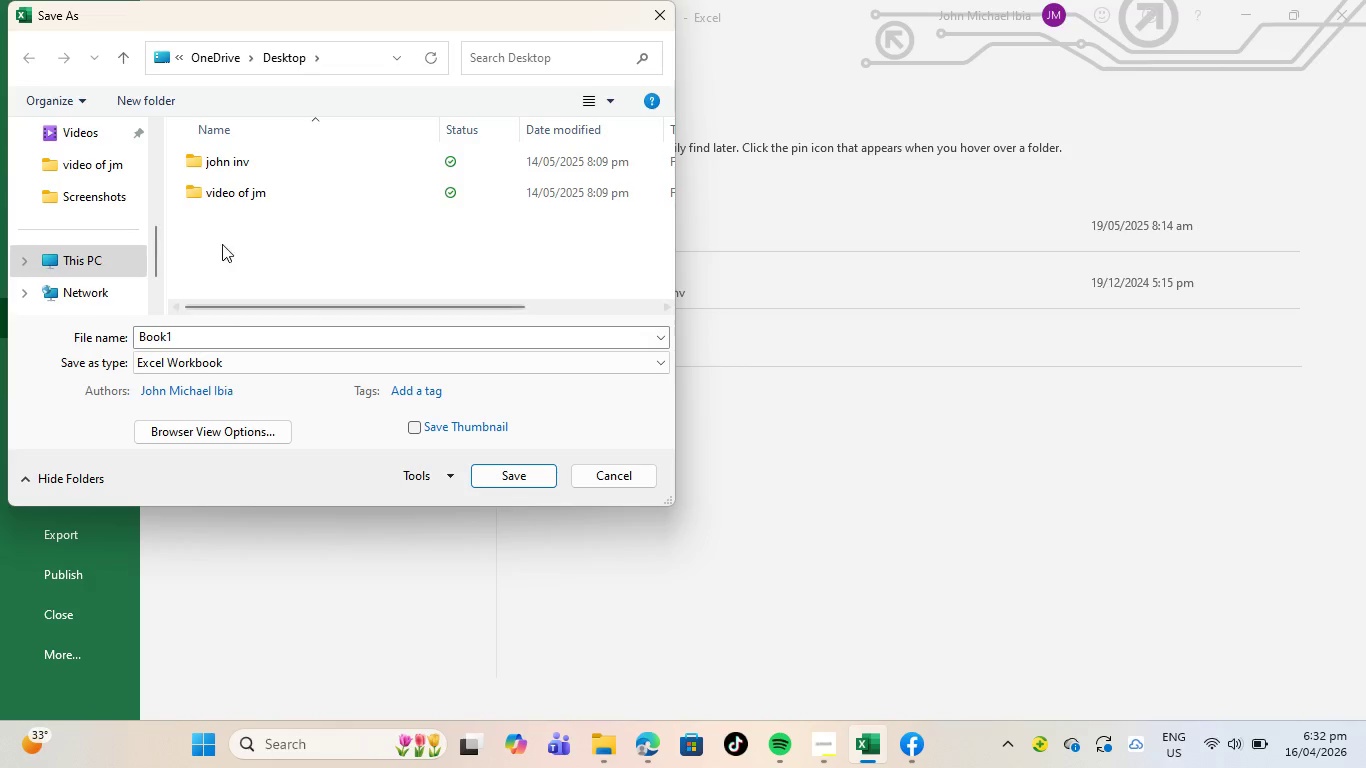 
left_click([218, 220])
 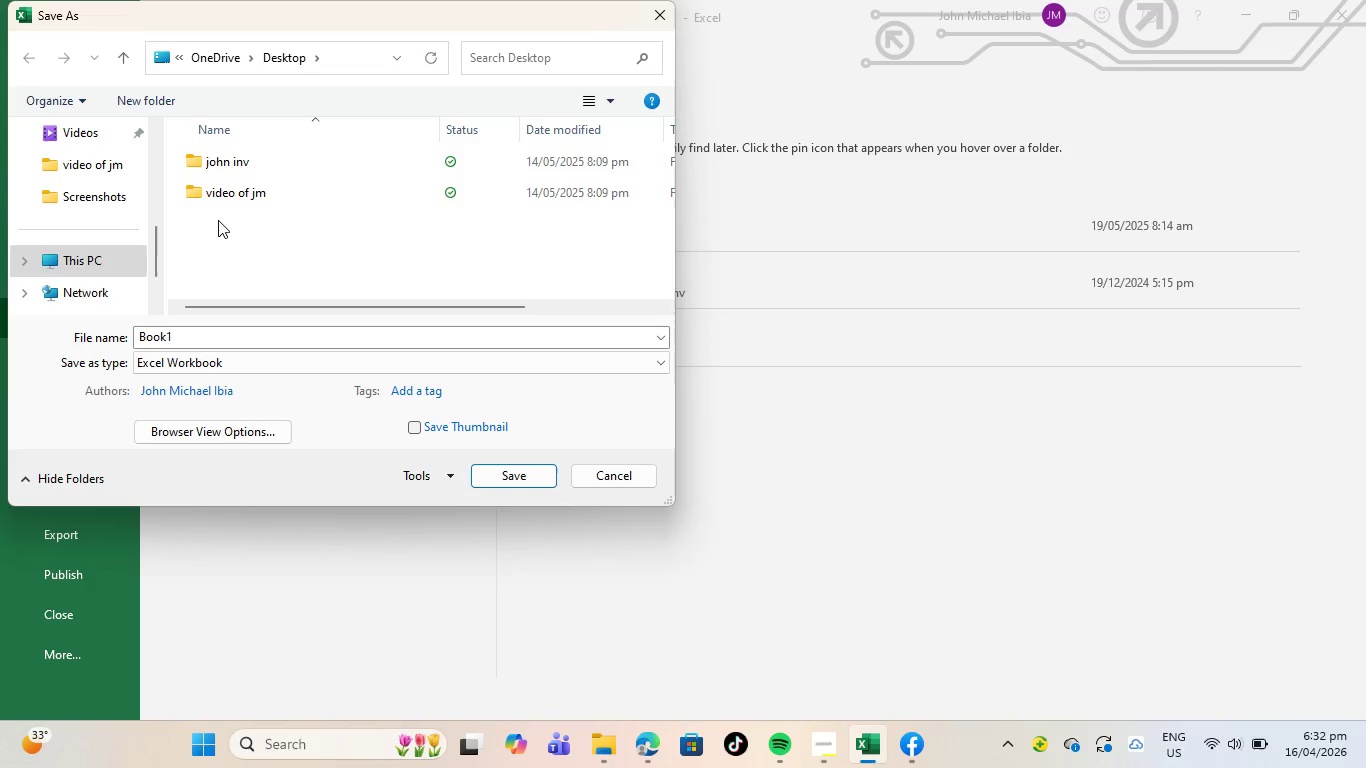 
right_click([218, 220])
 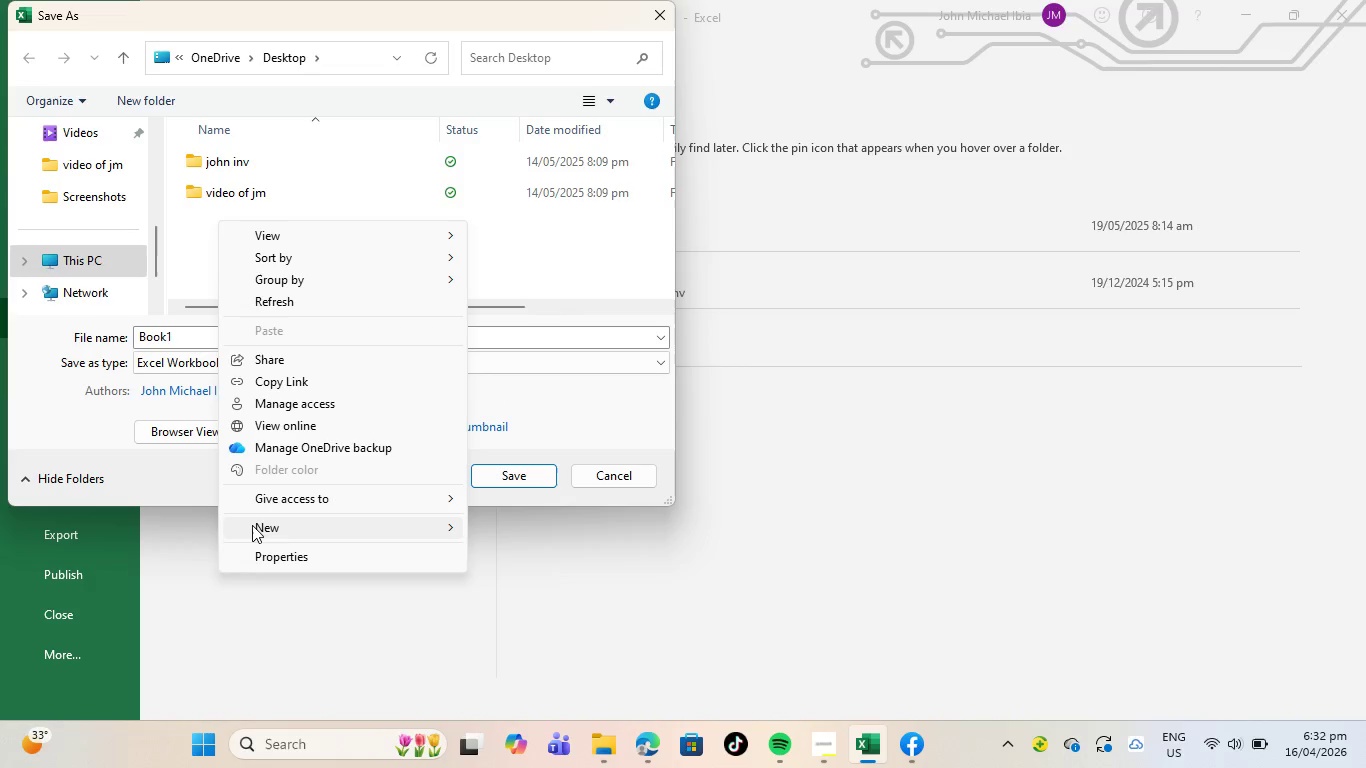 
left_click([256, 525])
 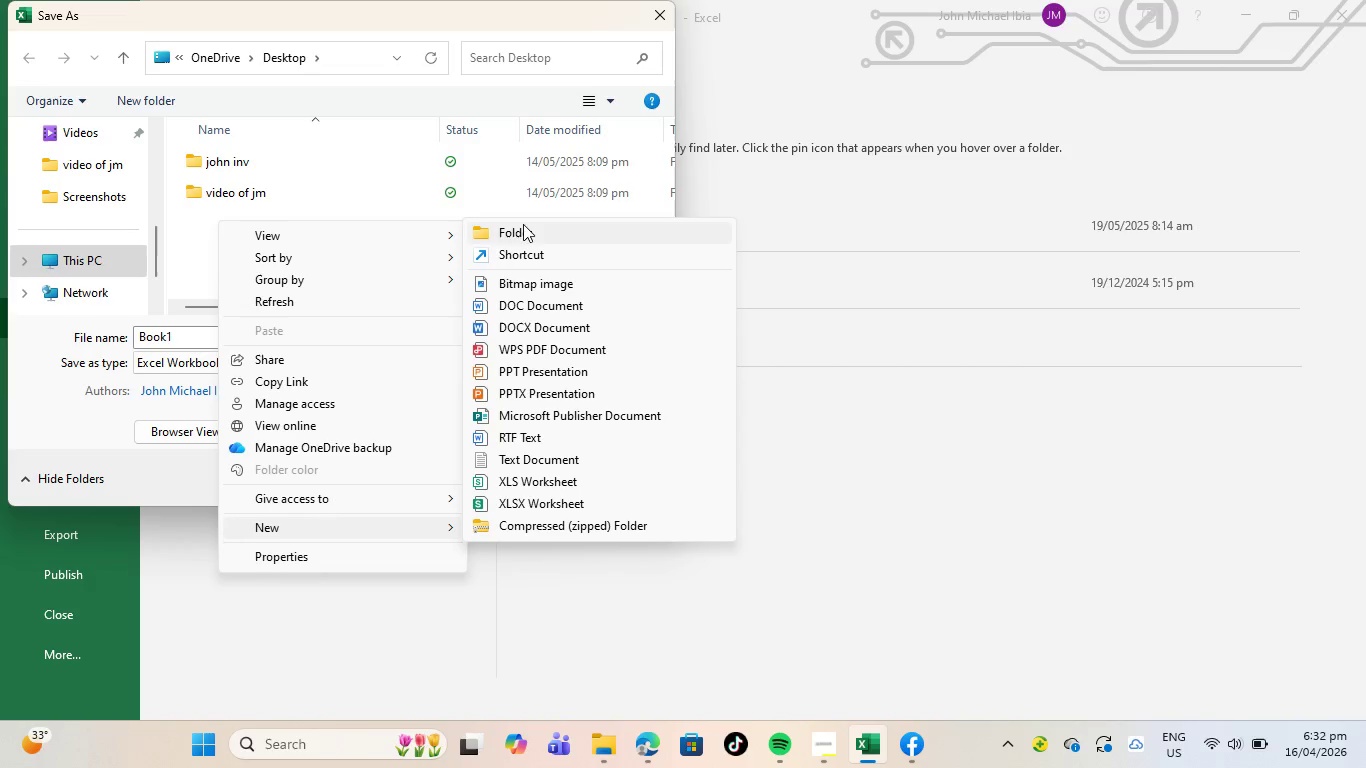 
left_click([515, 236])
 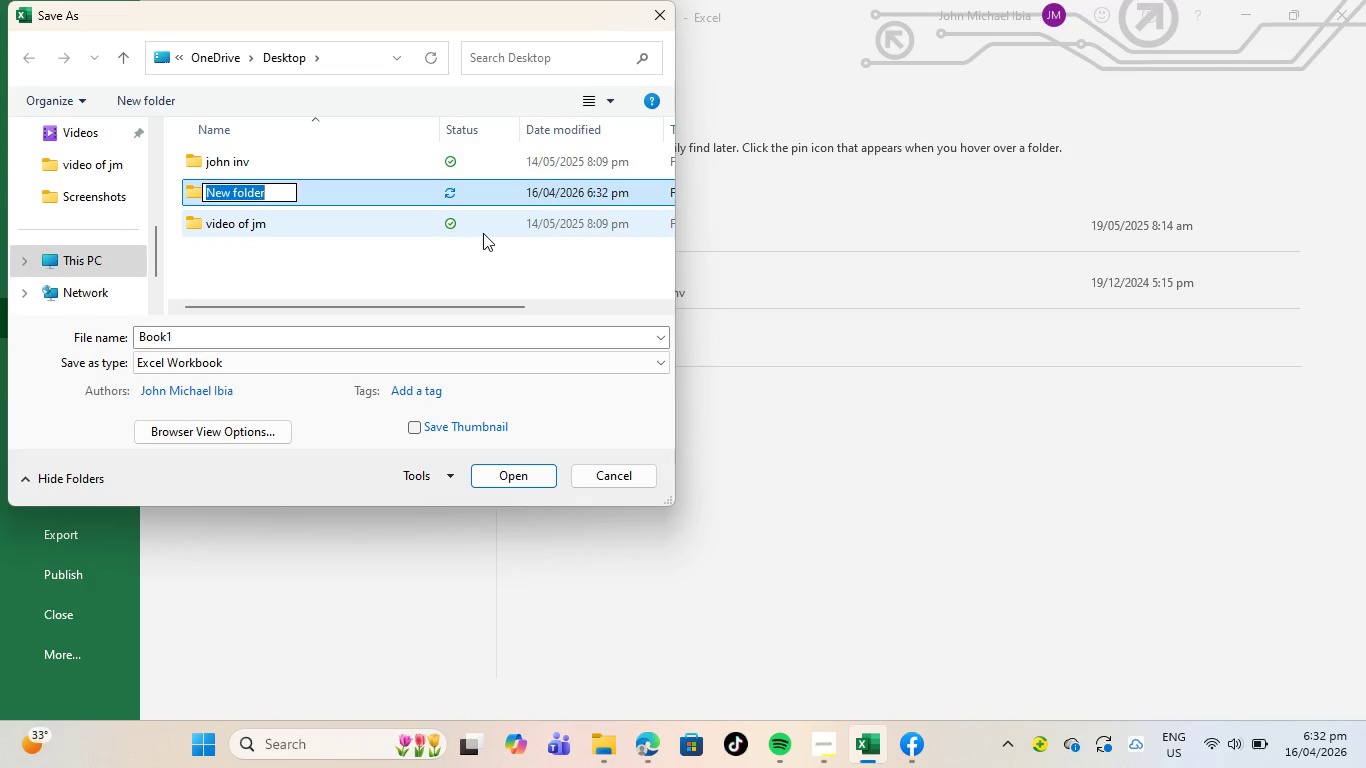 
key(Backspace)
type(POST)
 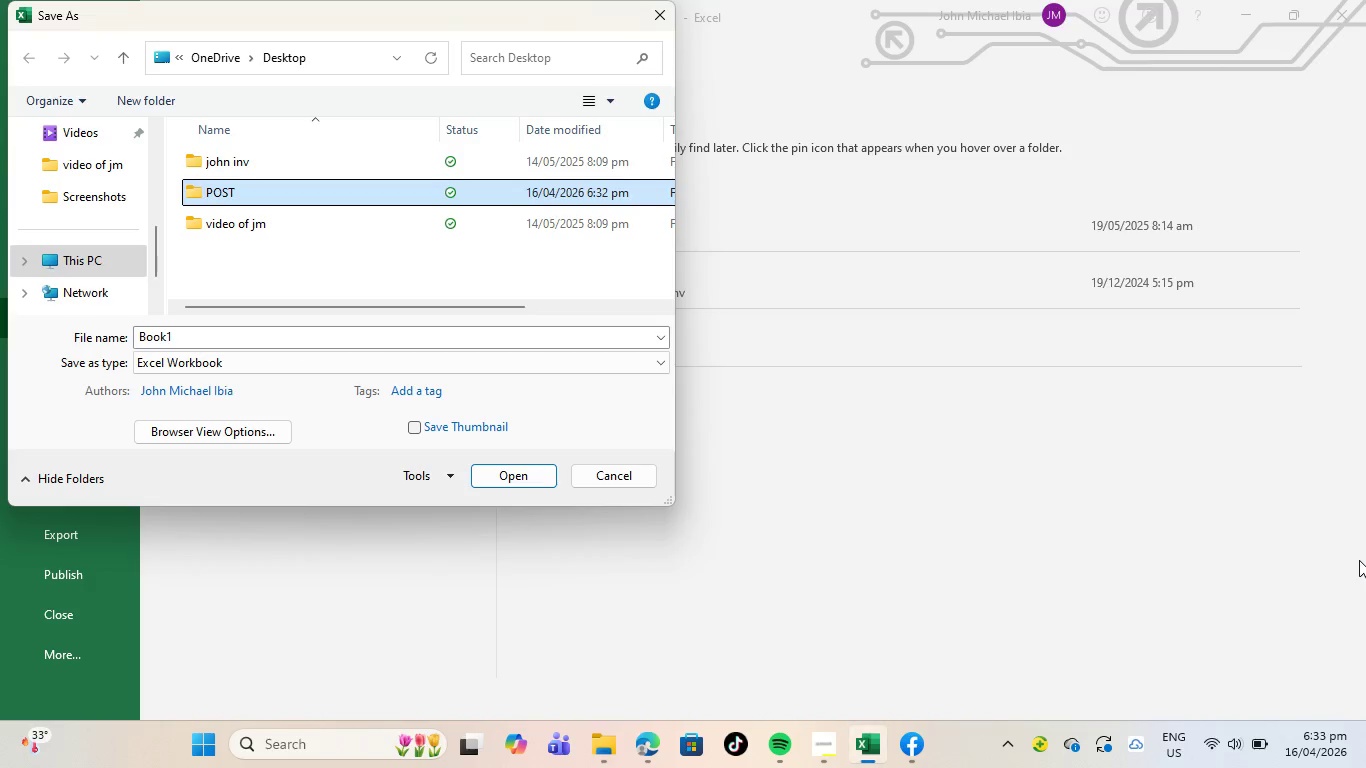 
wait(6.03)
 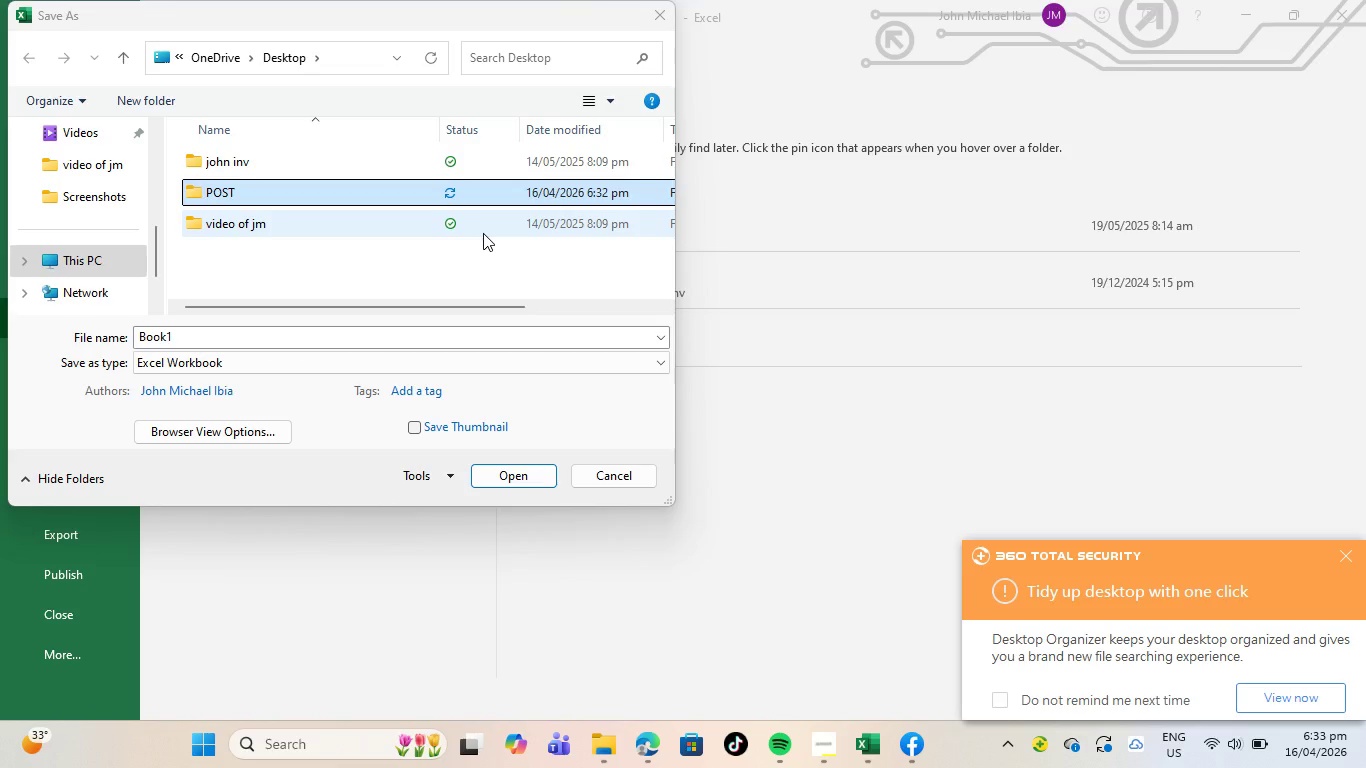 
double_click([289, 189])
 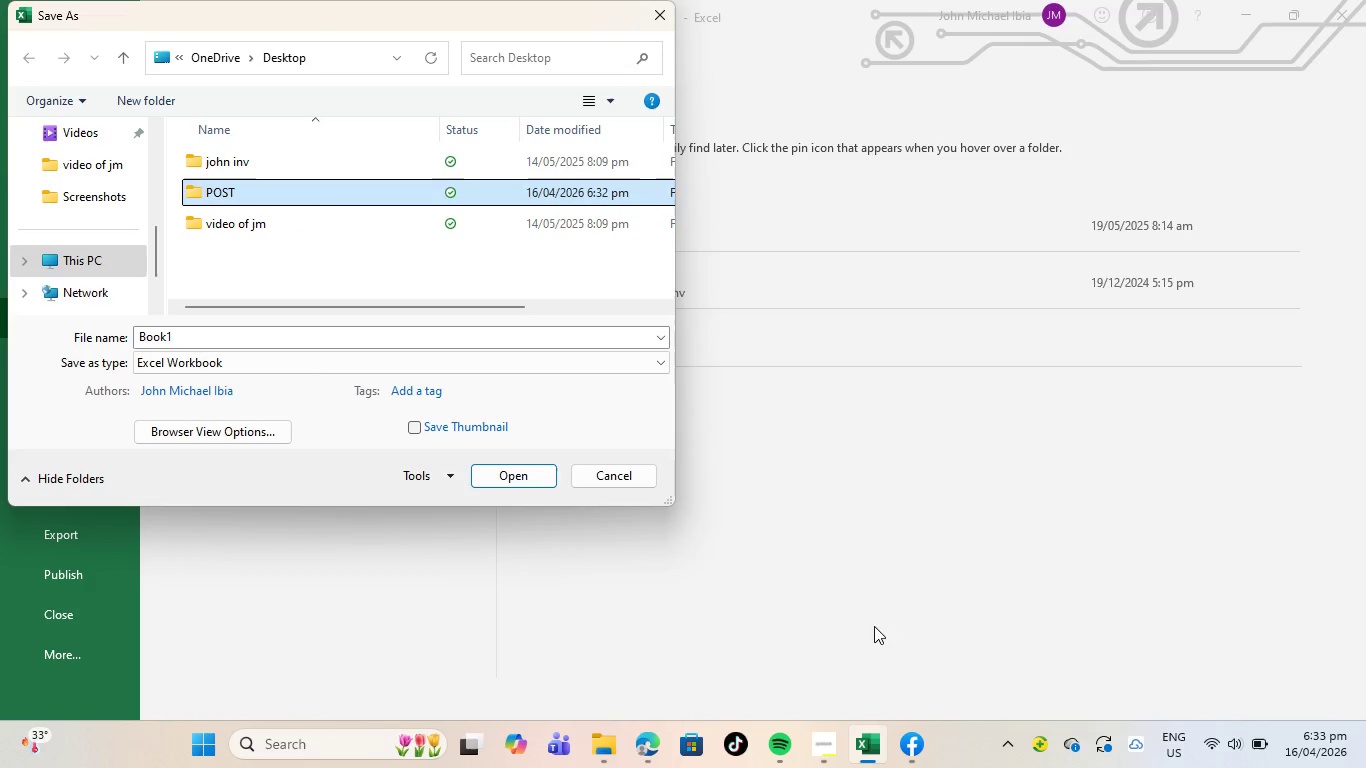 
wait(5.03)
 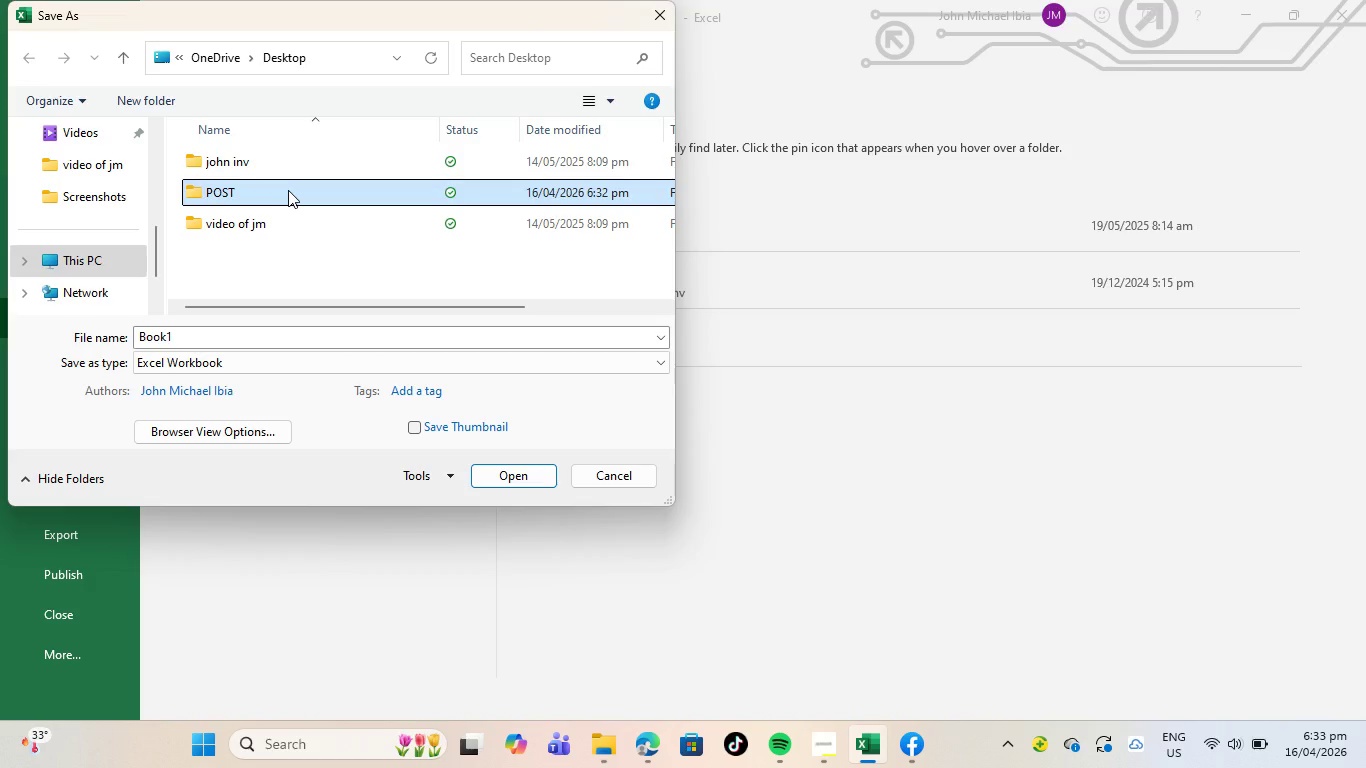 
left_click([406, 185])
 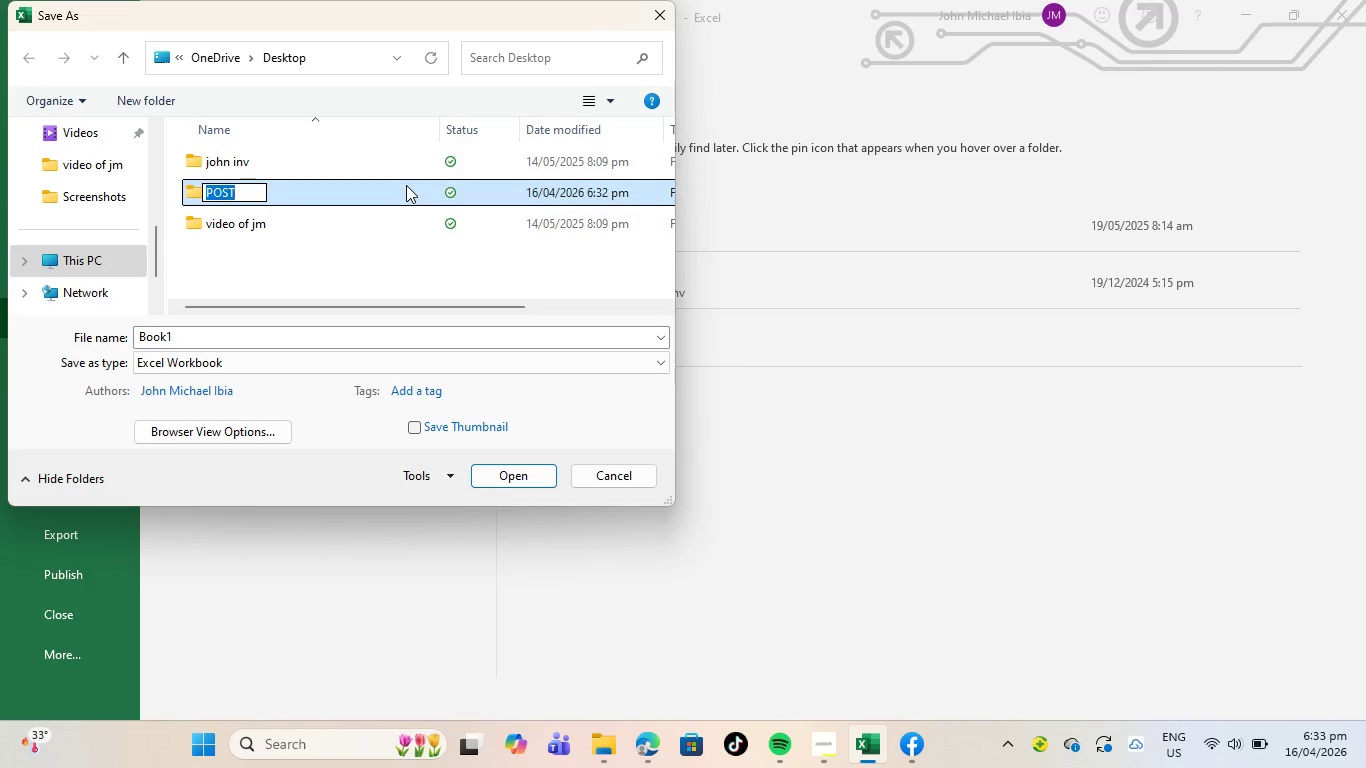 
left_click([406, 185])
 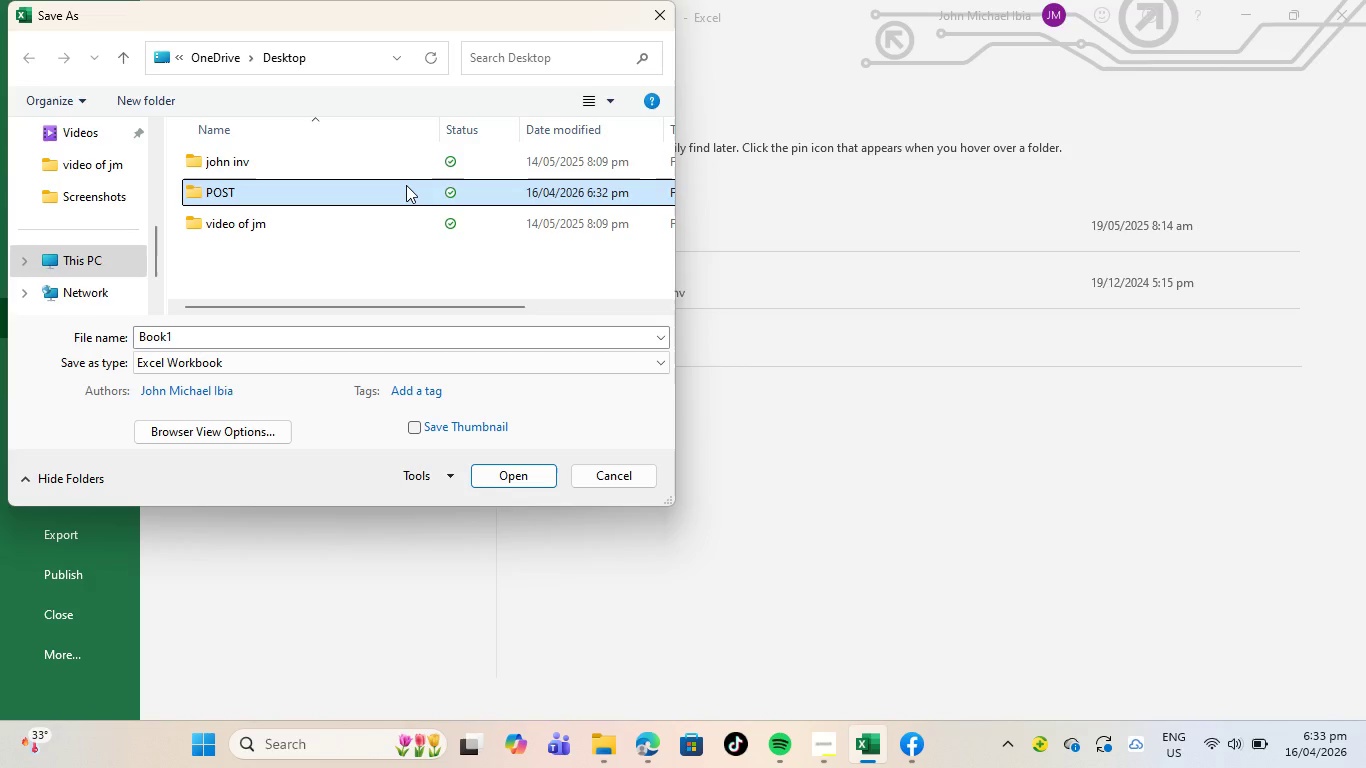 
right_click([406, 185])
 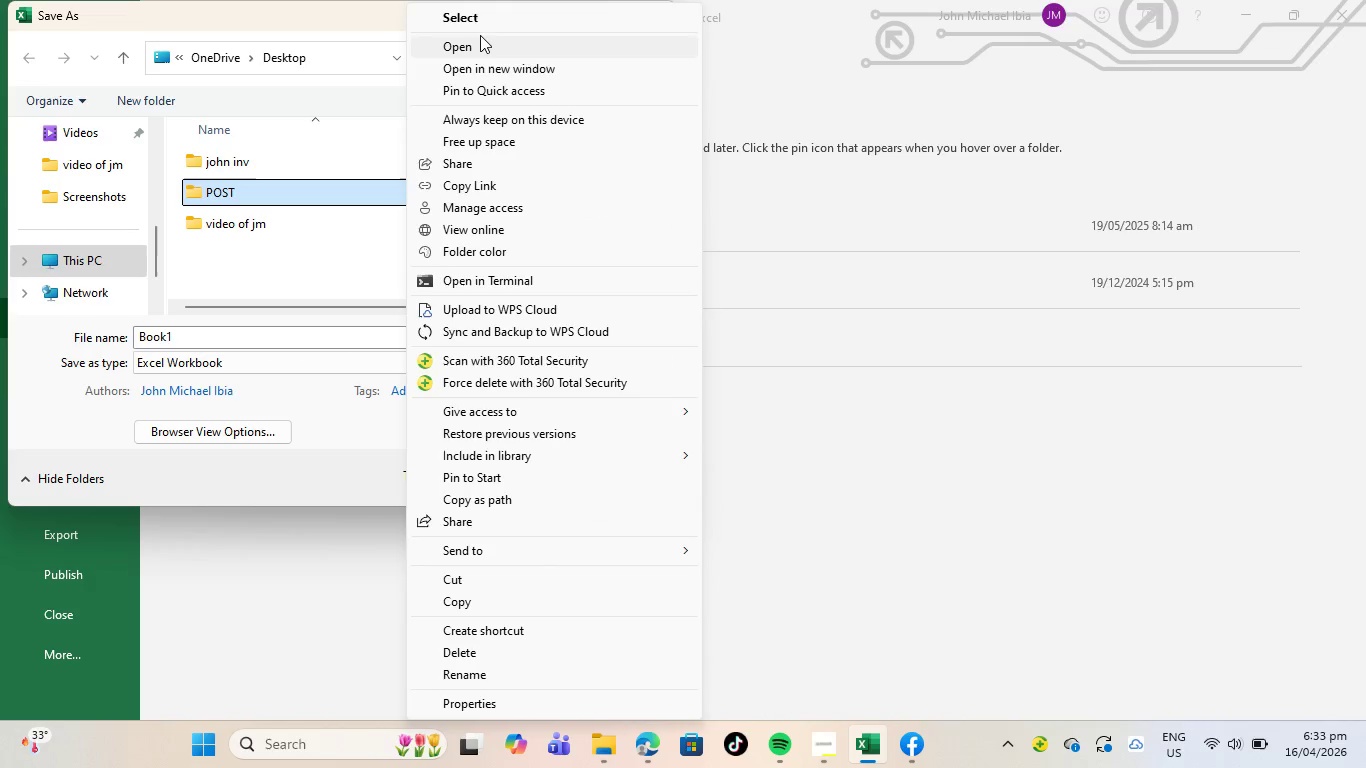 
left_click([474, 46])
 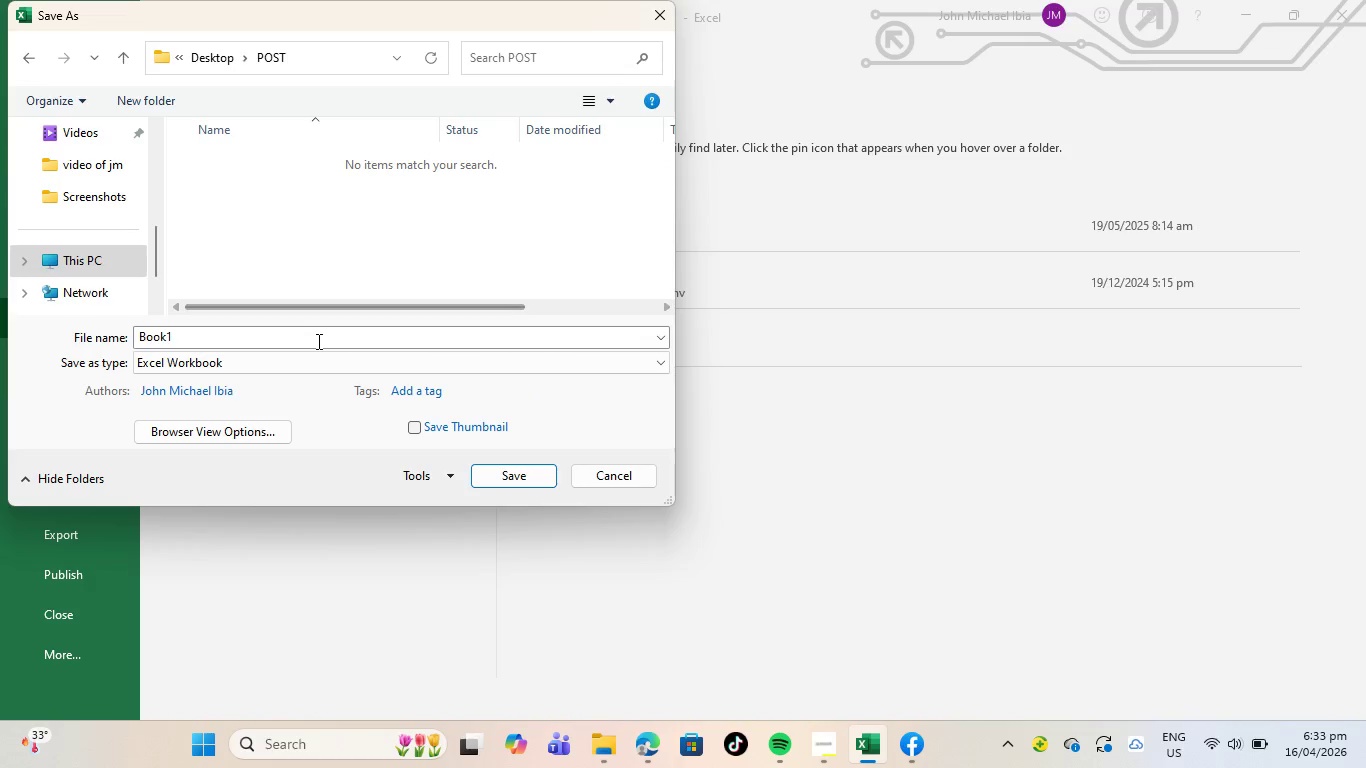 
left_click([317, 341])
 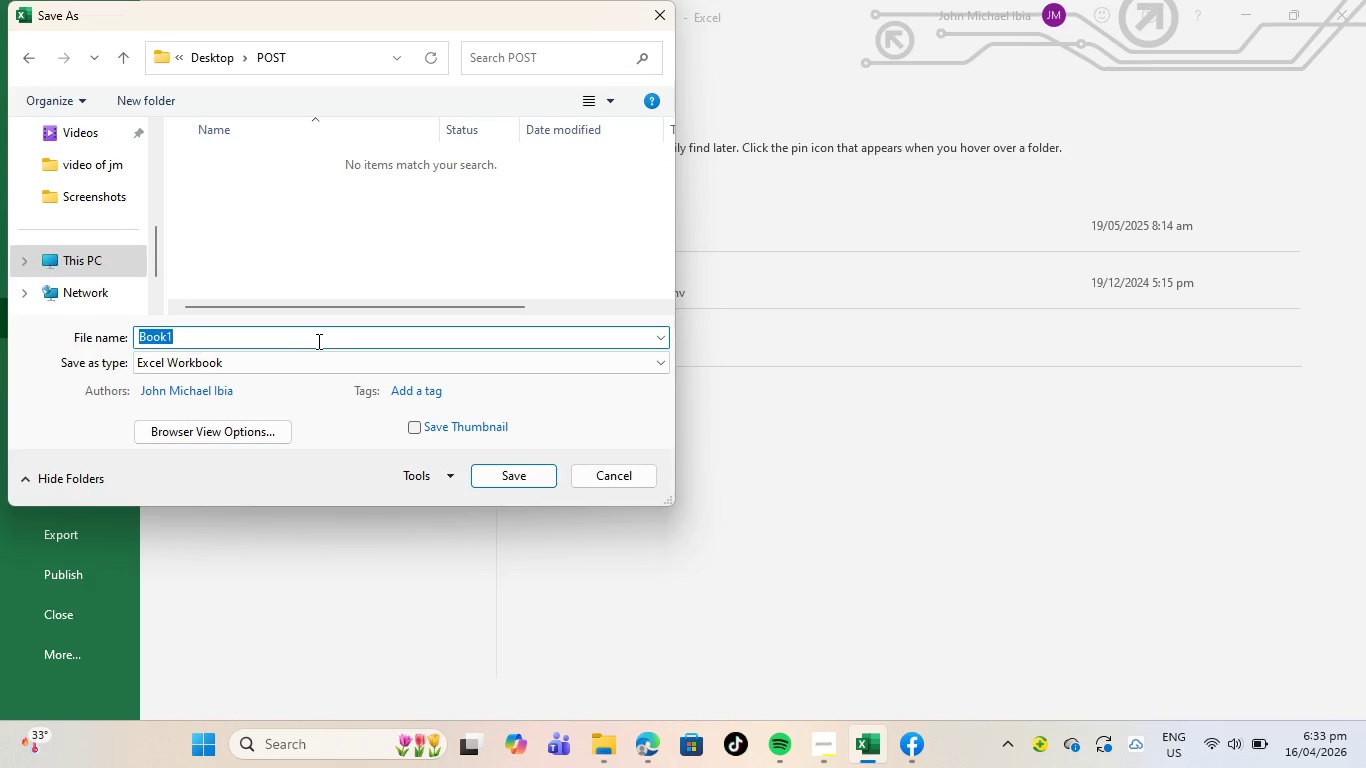 
key(Backspace)
 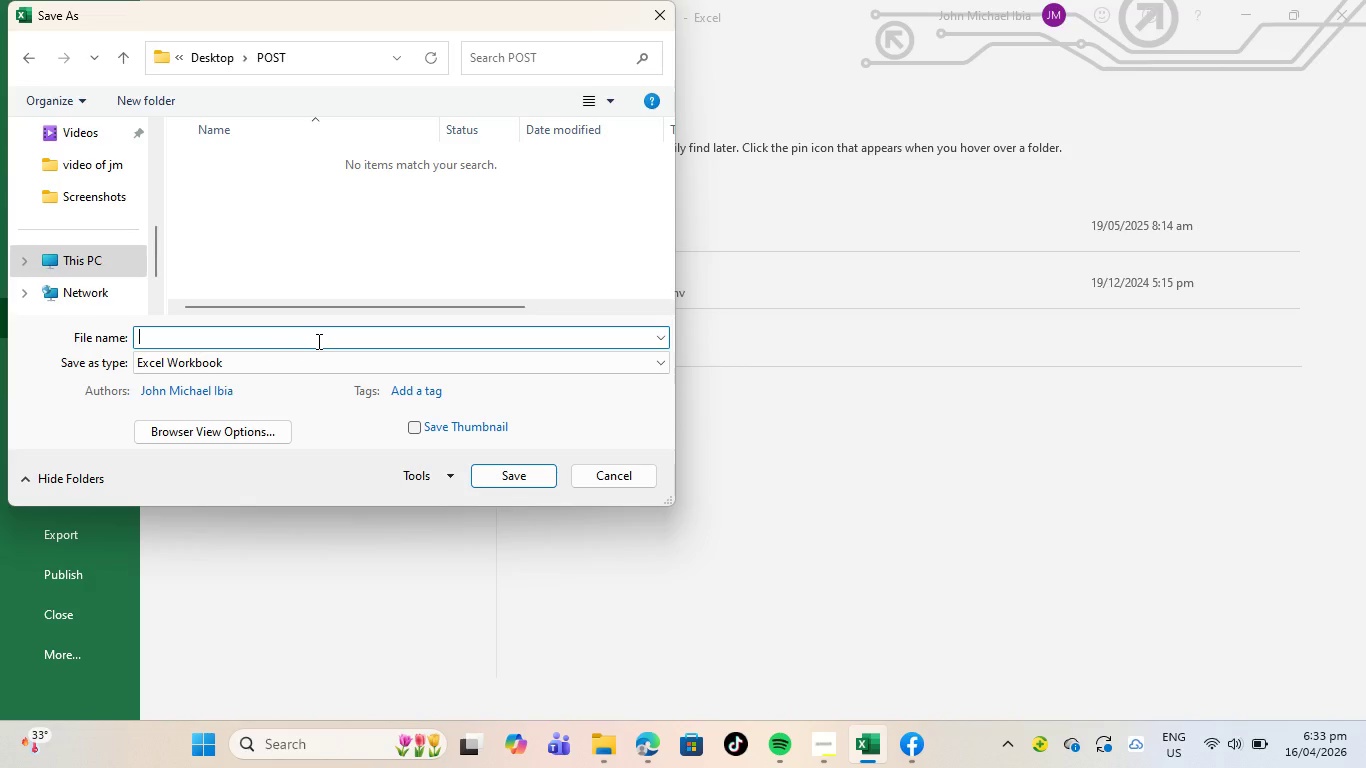 
wait(39.08)
 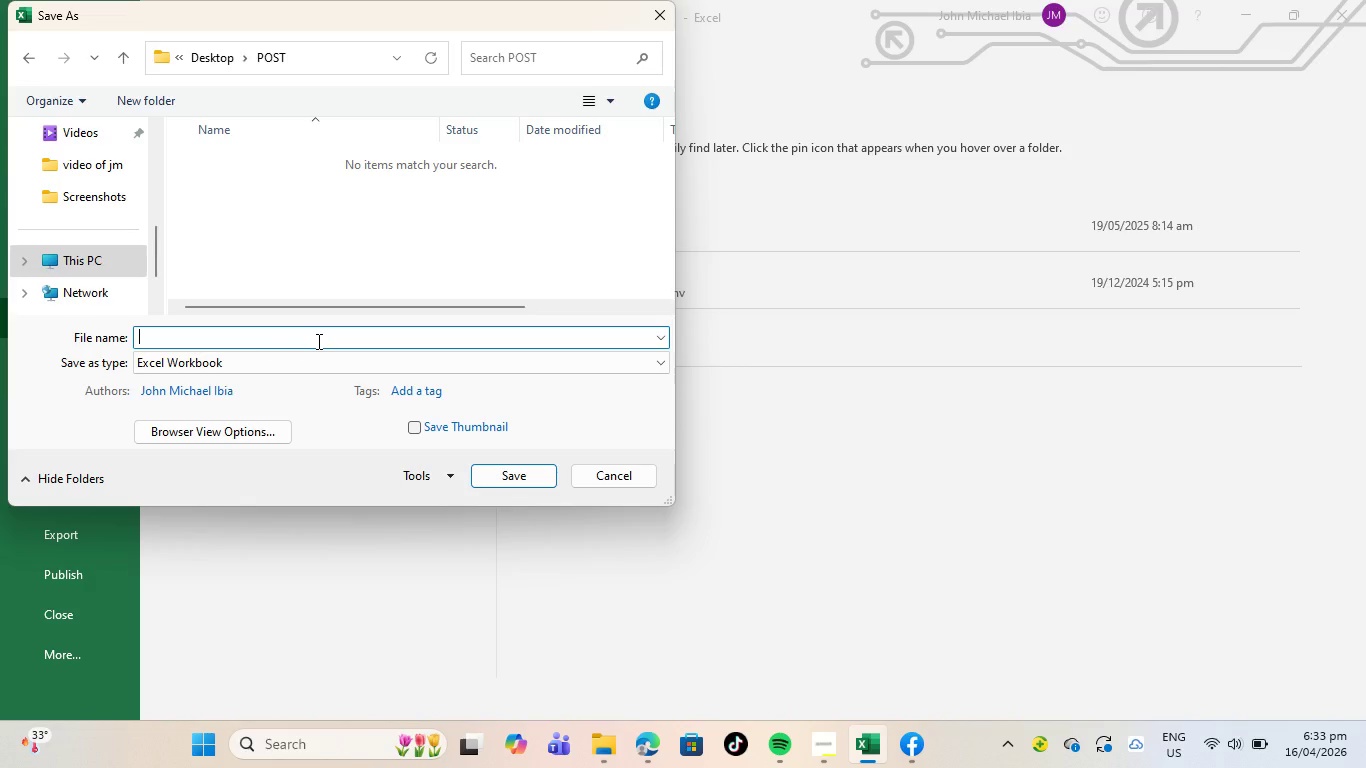 
type(HE)
key(Backspace)
type(lios )
key(Backspace)
key(Backspace)
key(Backspace)
key(Backspace)
key(Backspace)
type(elios Bar)
key(Backspace)
type(ttery System)
 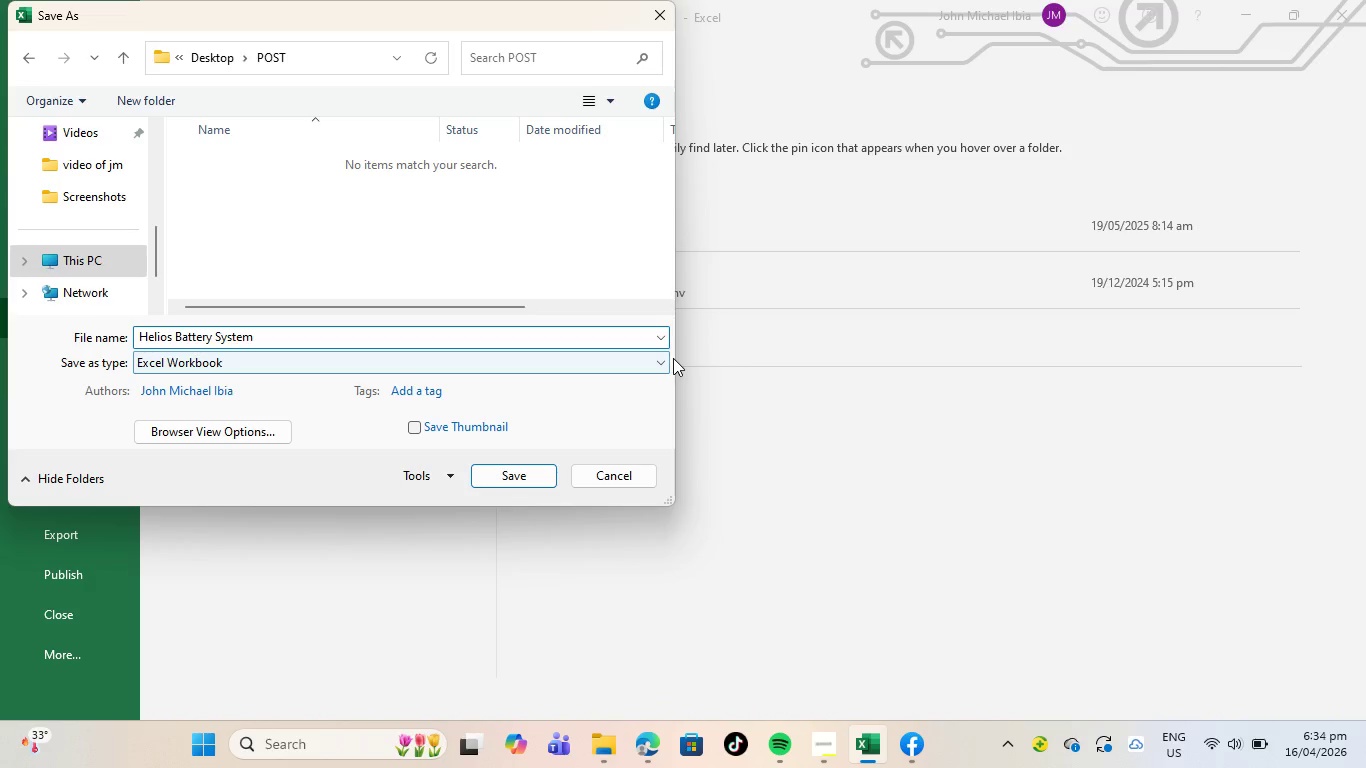 
left_click([664, 361])
 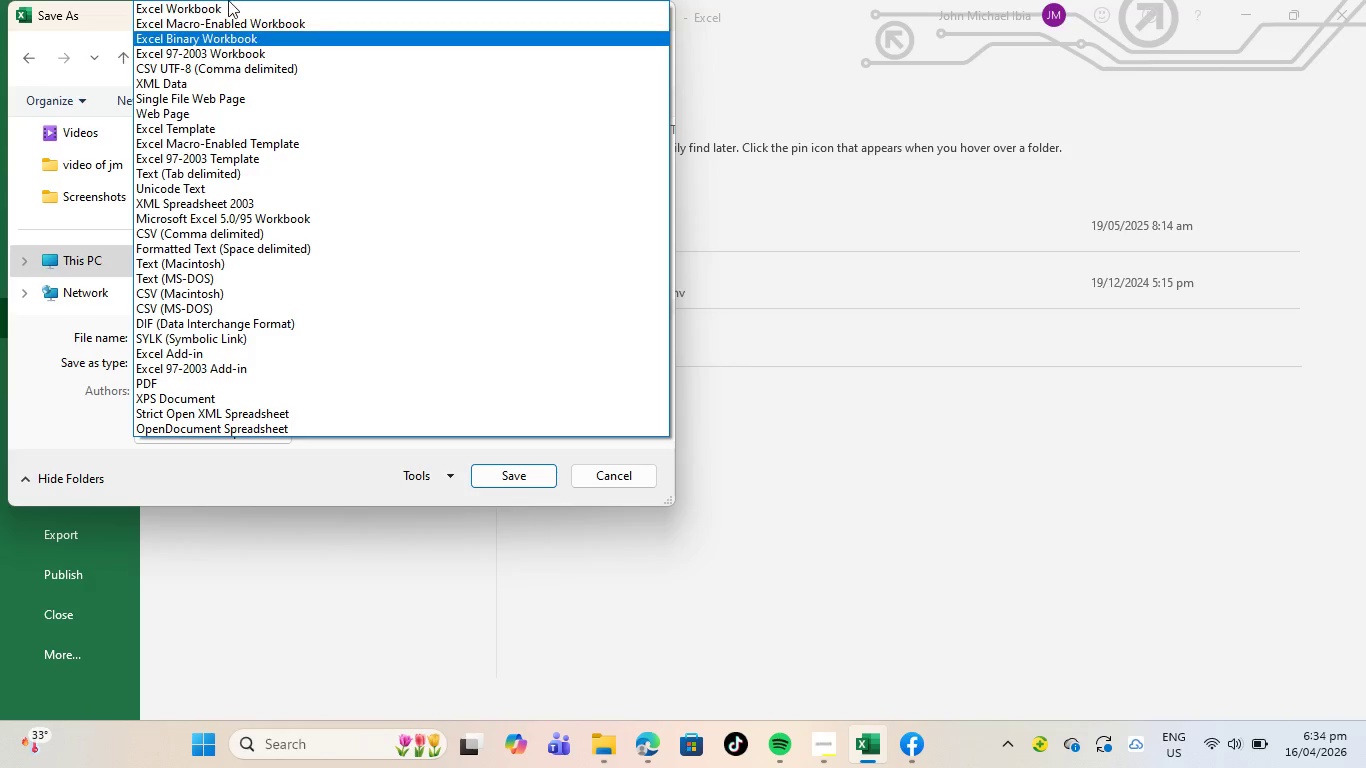 
left_click([224, 0])
 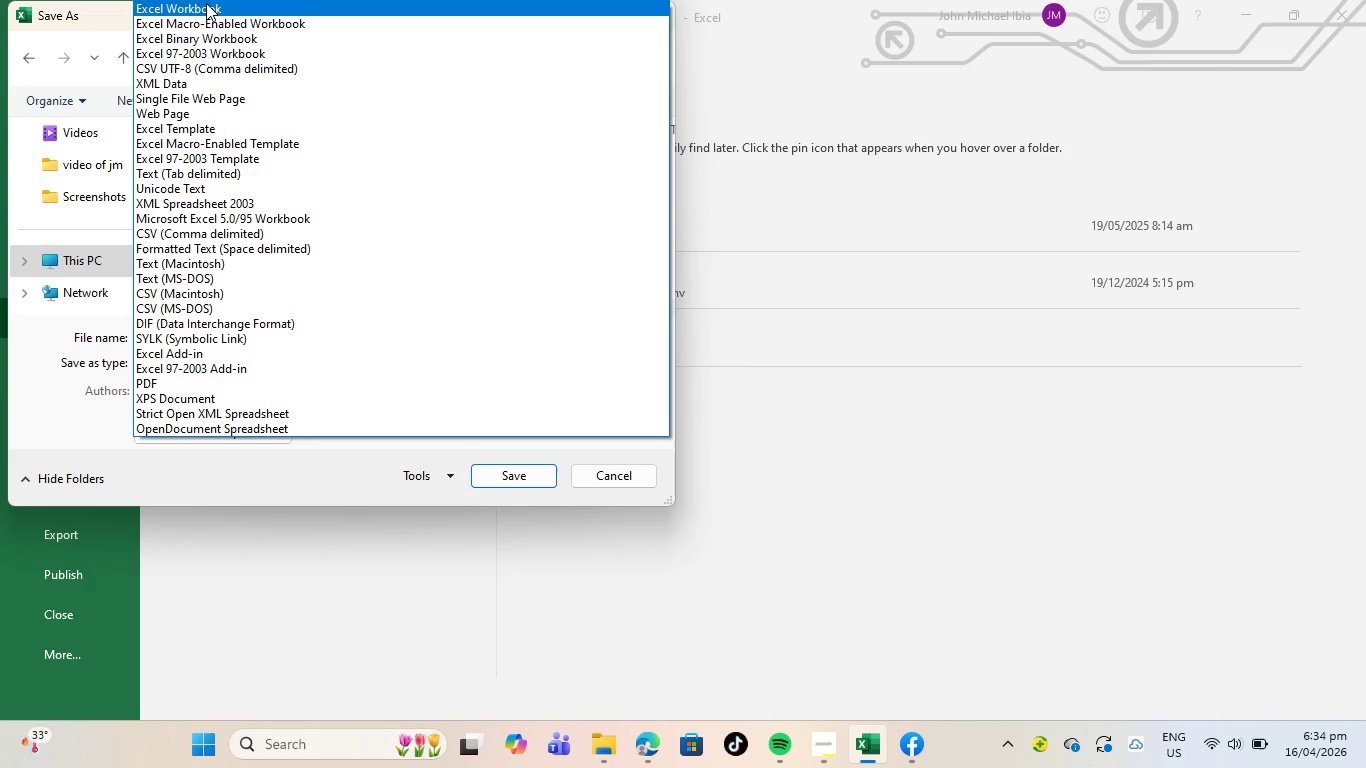 
left_click([206, 3])
 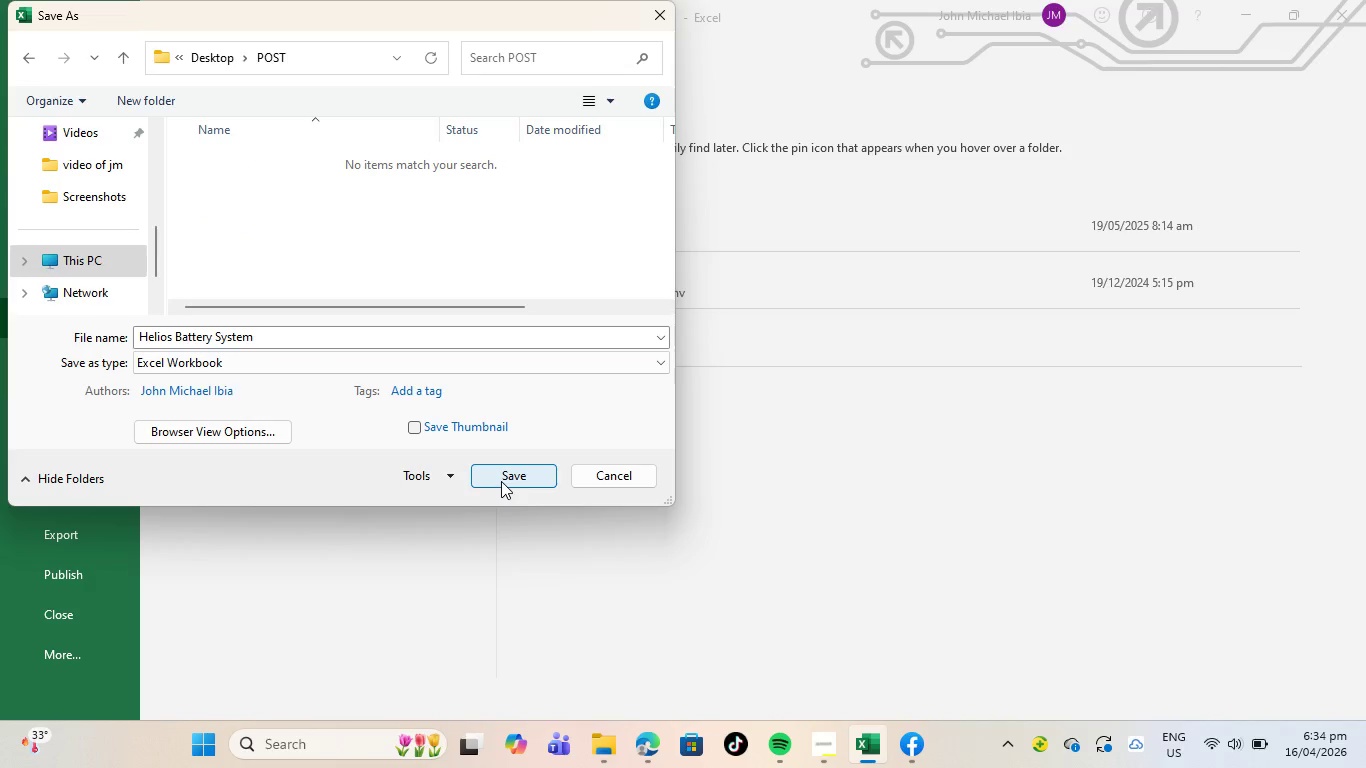 
left_click([501, 481])
 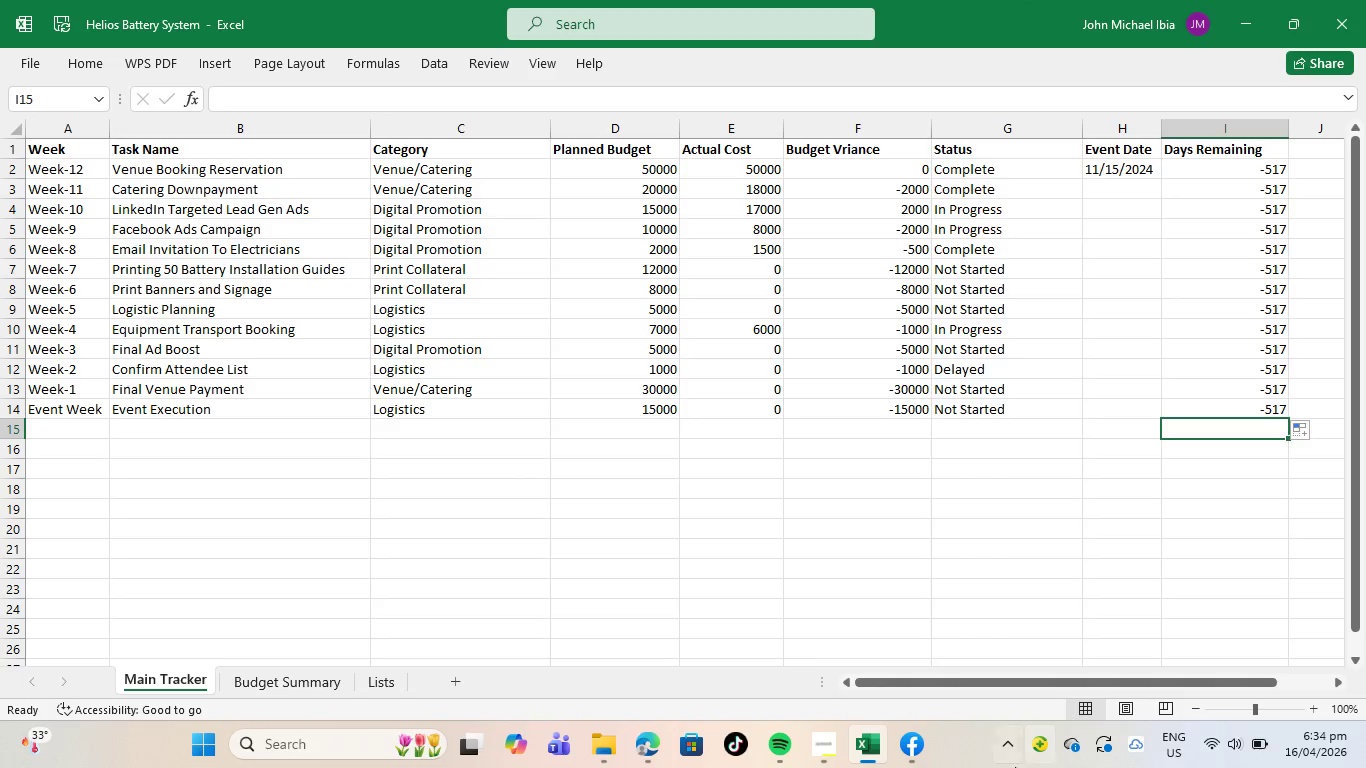 
mouse_move([830, 721])
 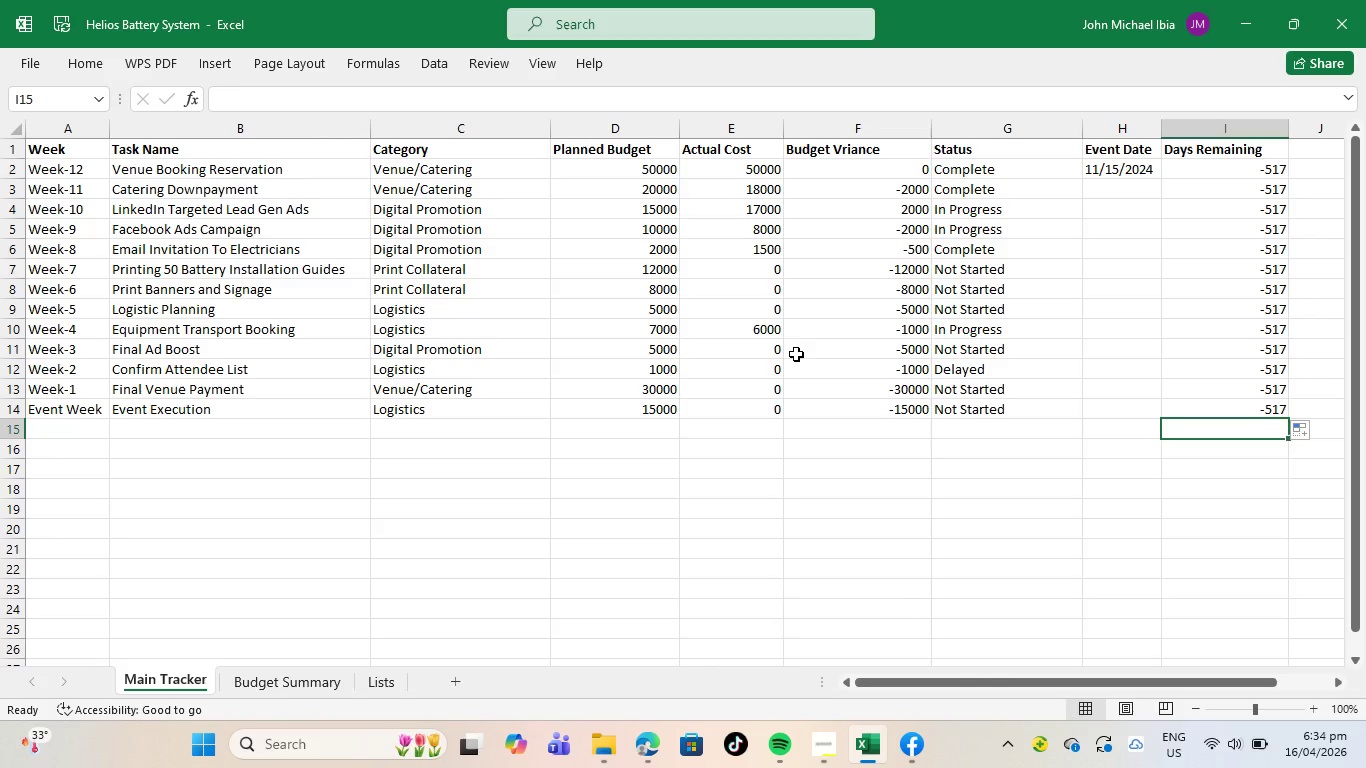 
wait(24.0)
 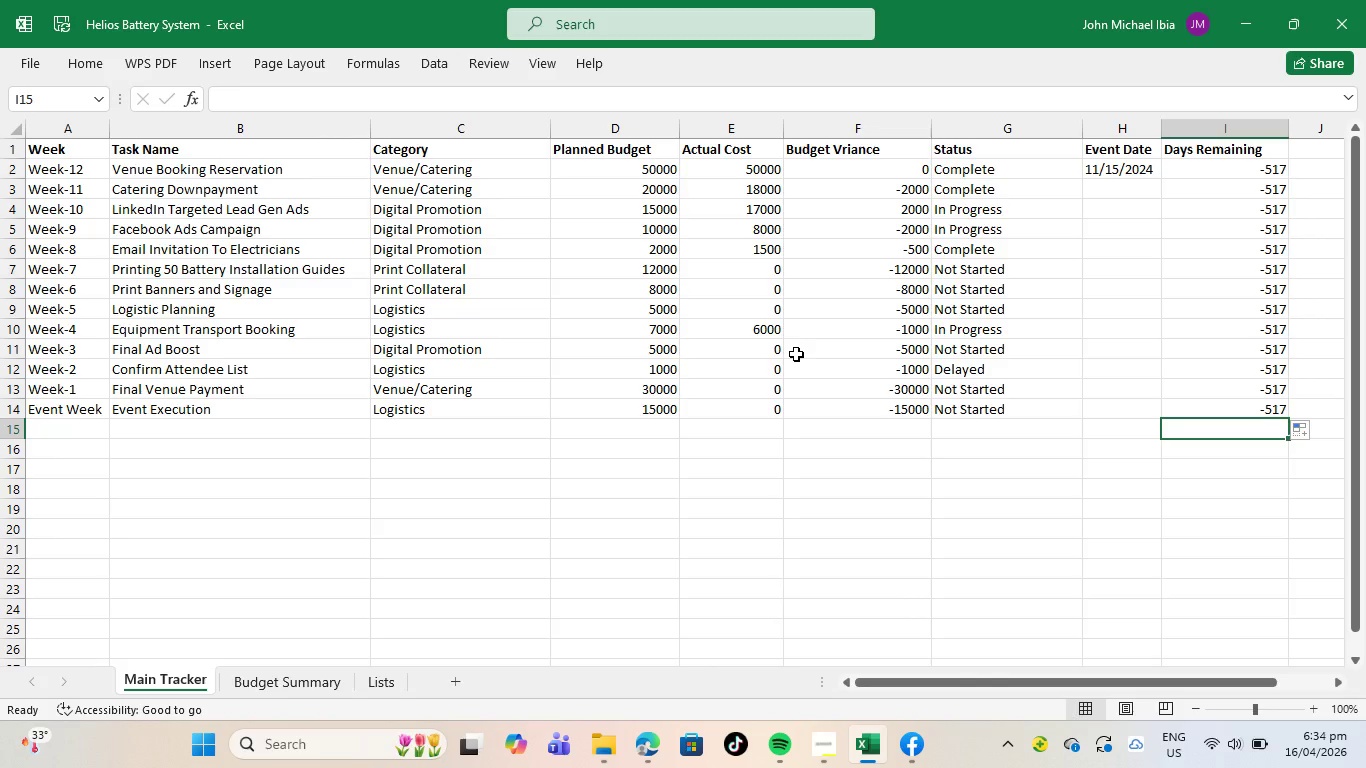 
left_click([838, 666])